 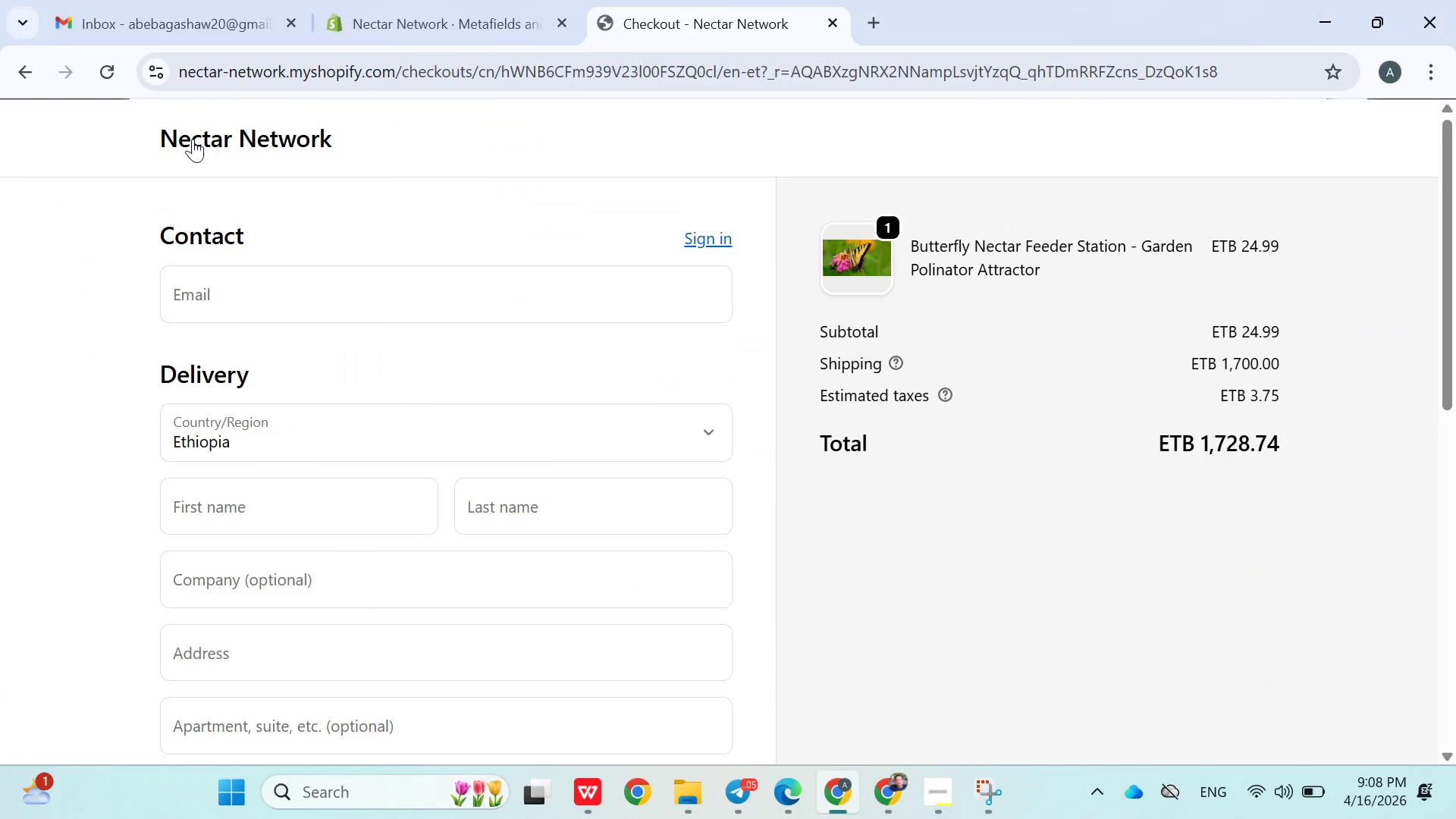 
left_click([436, 8])
 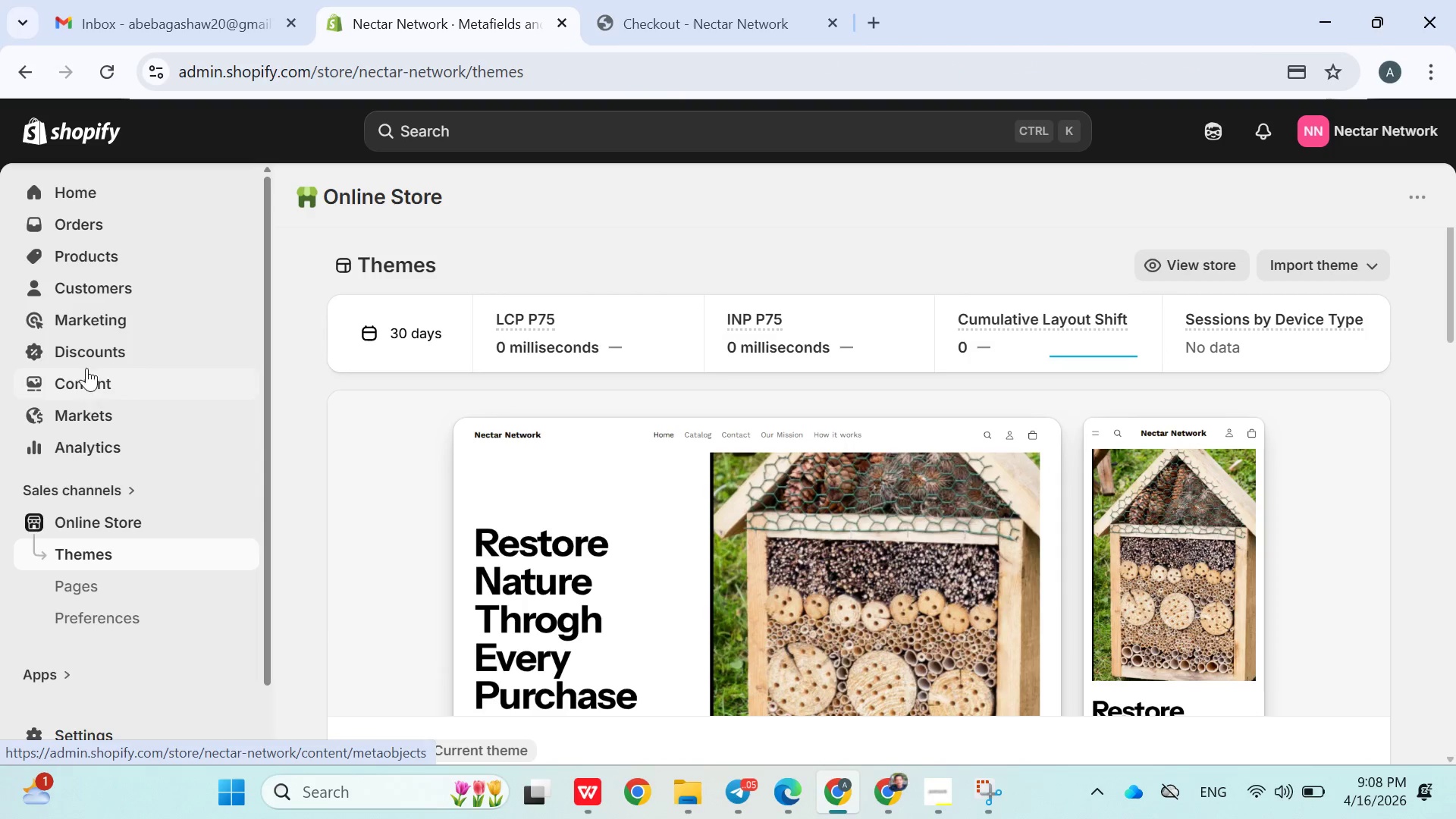 
scroll: coordinate [93, 345], scroll_direction: up, amount: 3.0
 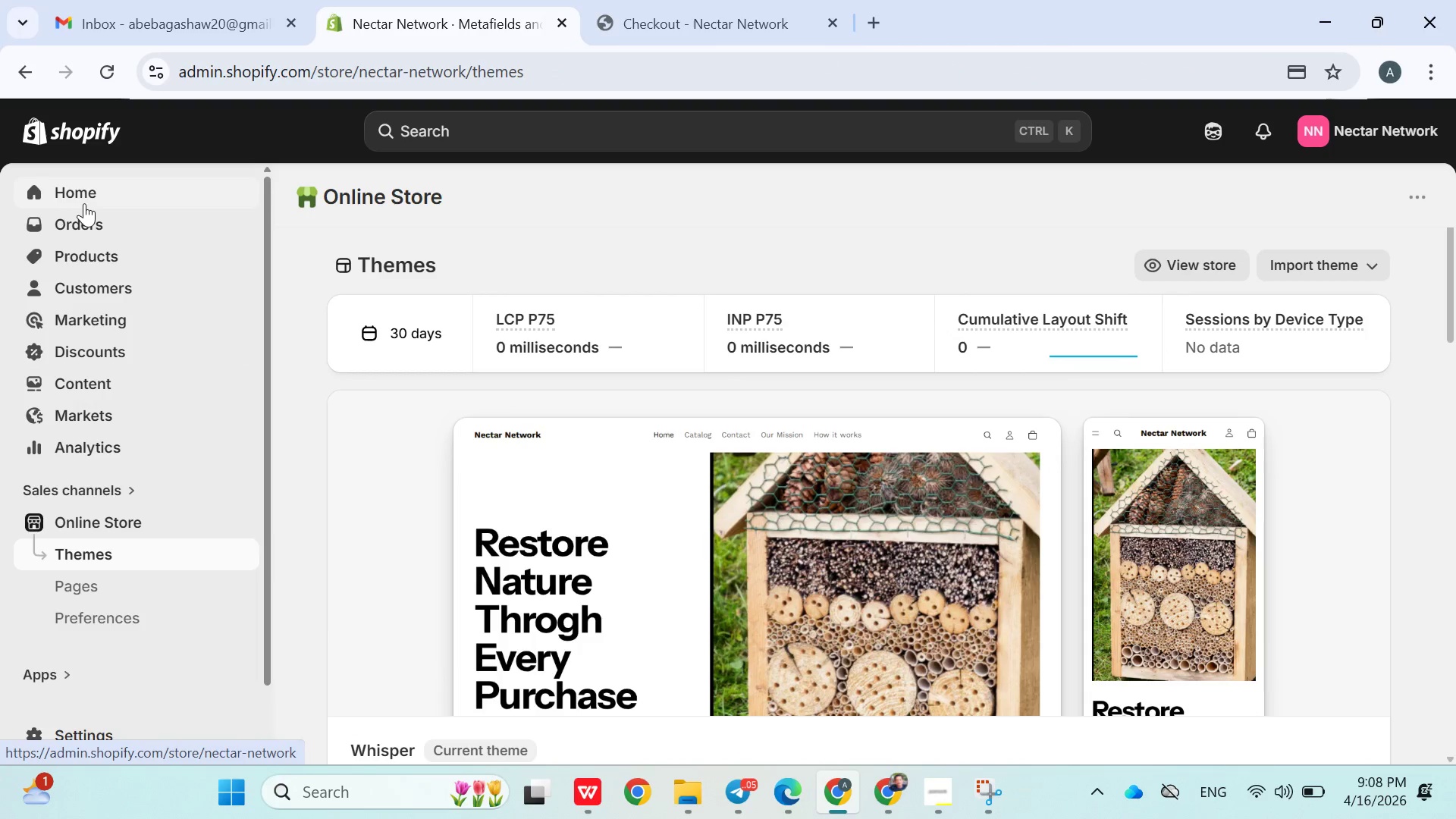 
left_click([84, 203])
 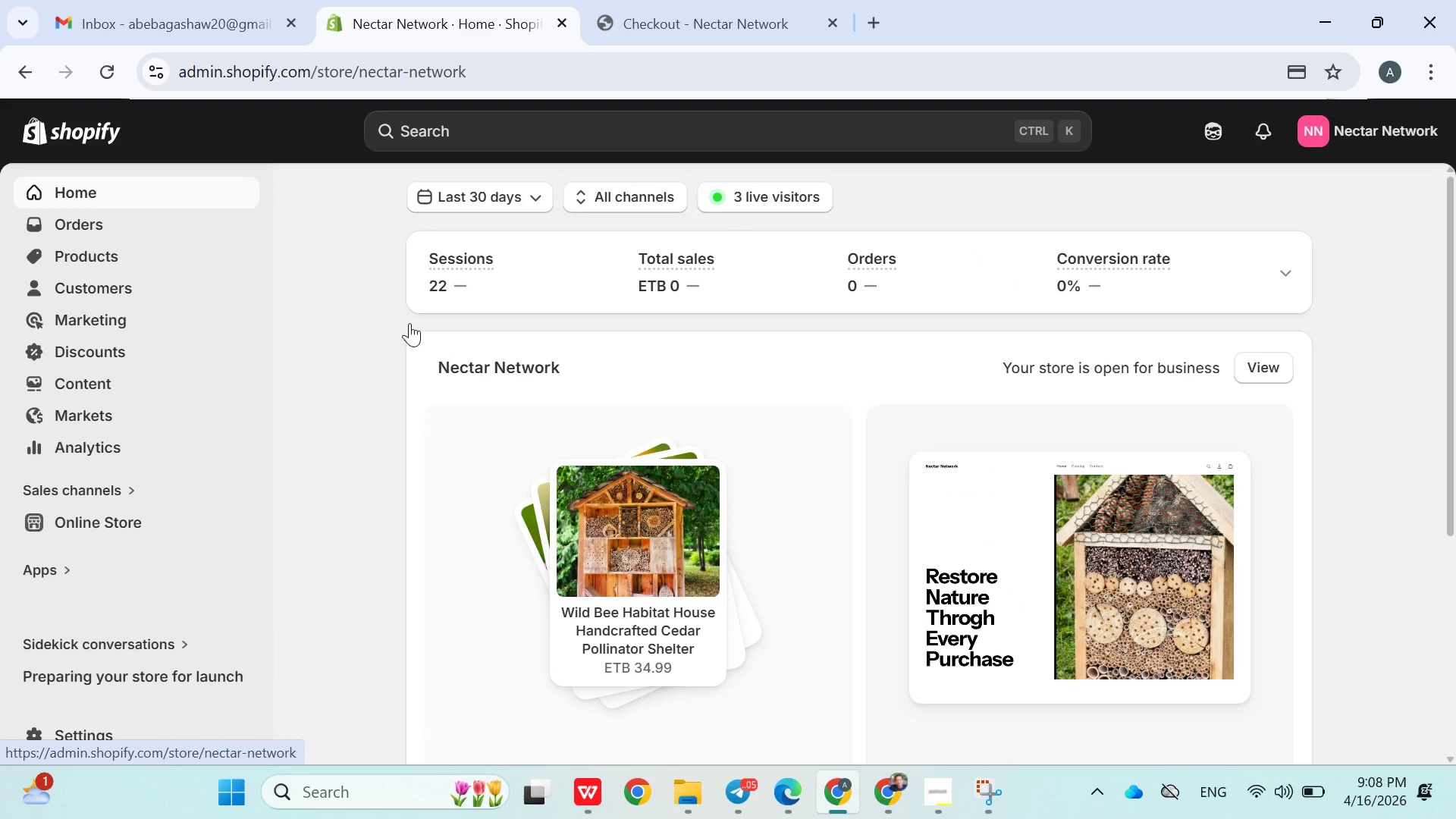 
scroll: coordinate [963, 506], scroll_direction: down, amount: 10.0
 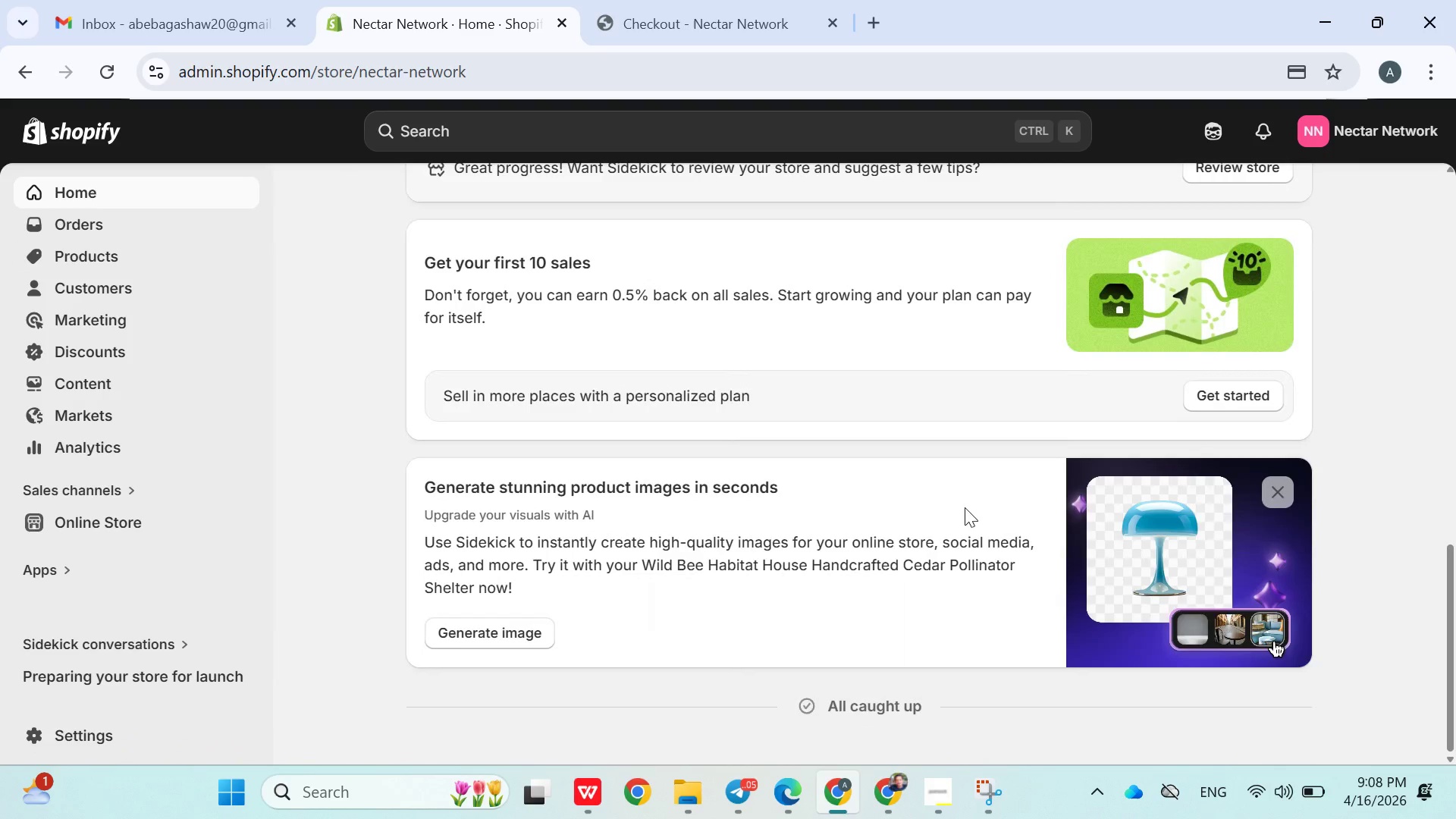 
scroll: coordinate [962, 510], scroll_direction: up, amount: 10.0
 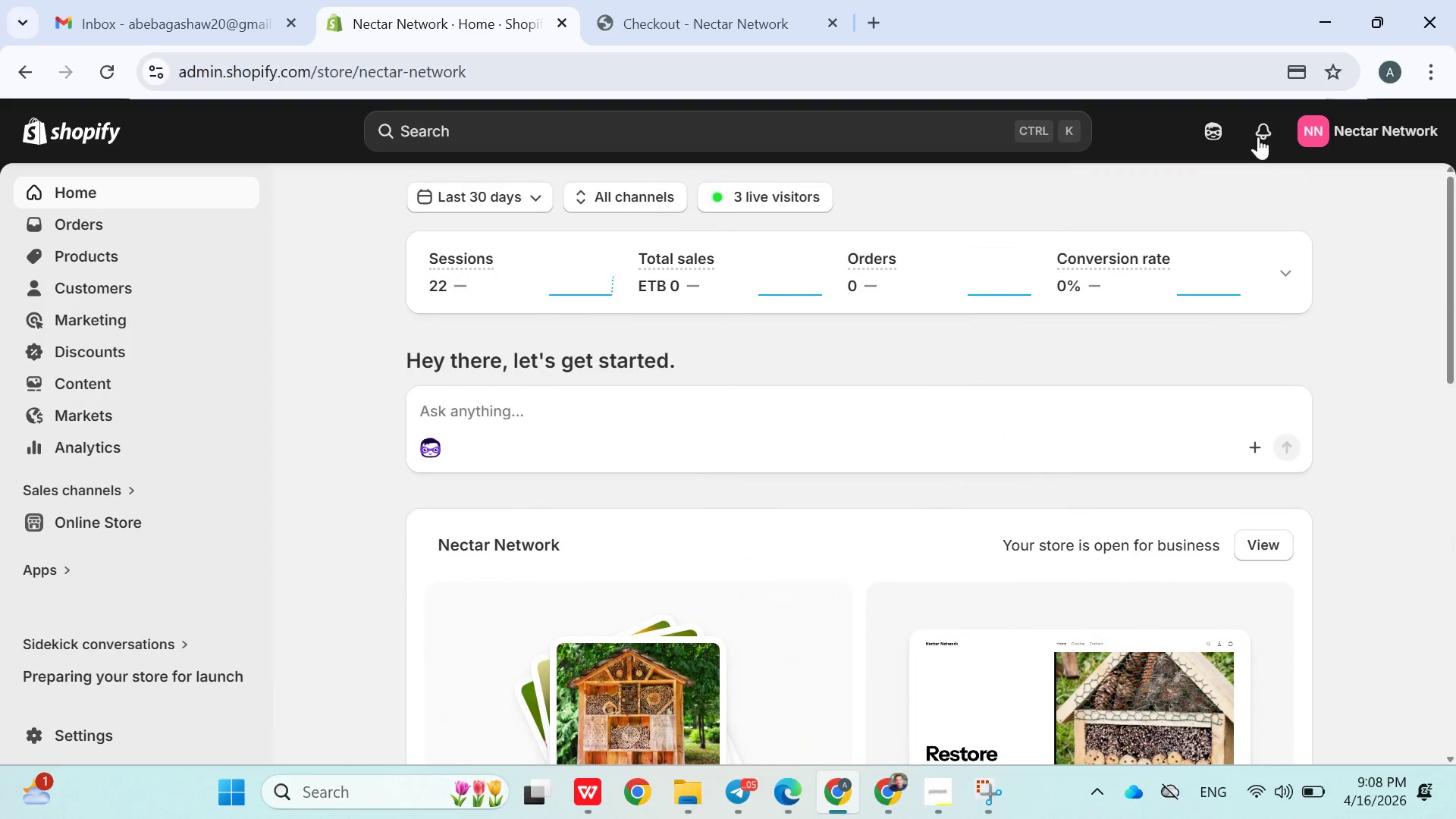 
left_click([1260, 133])
 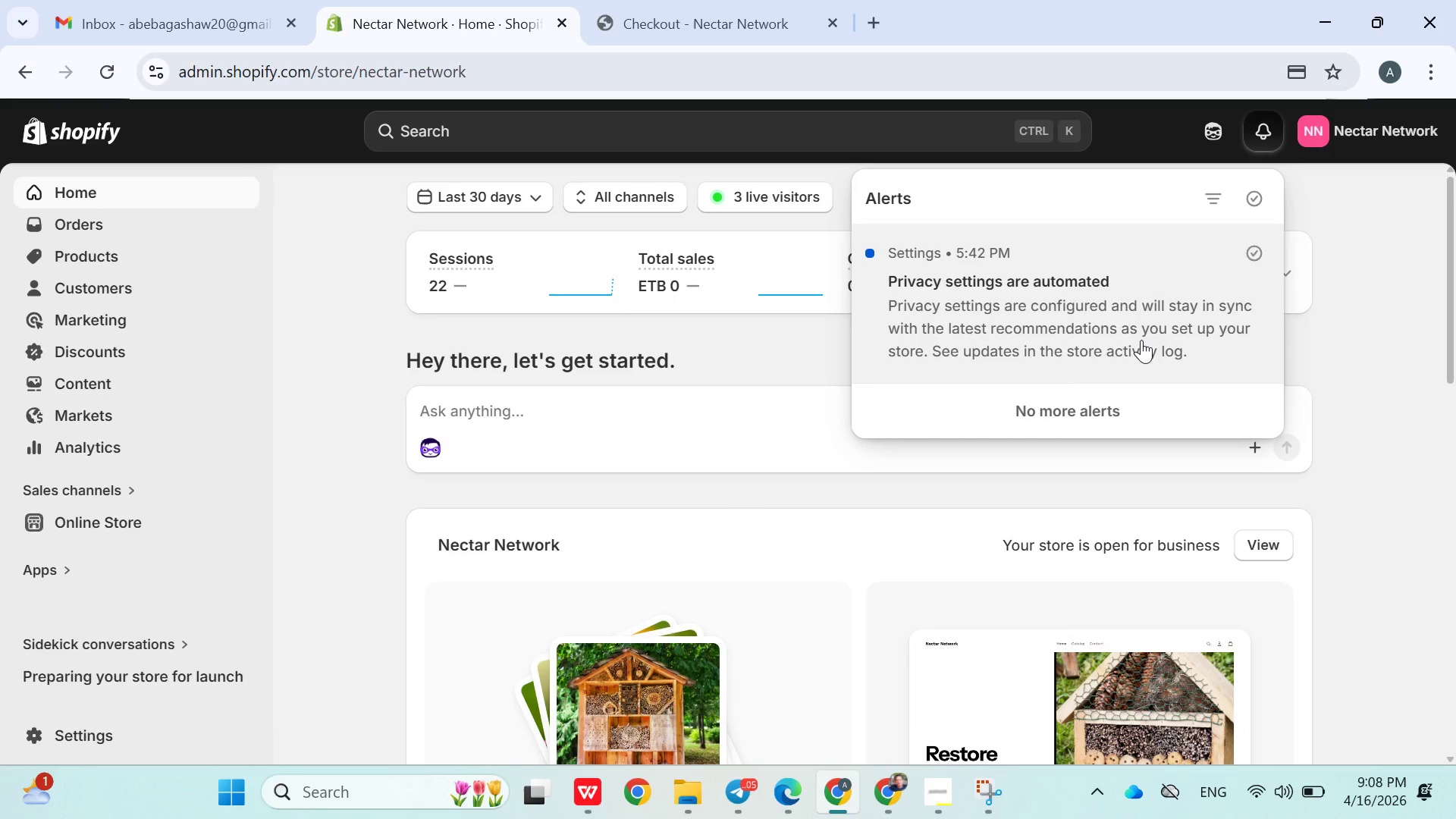 
left_click([1340, 308])
 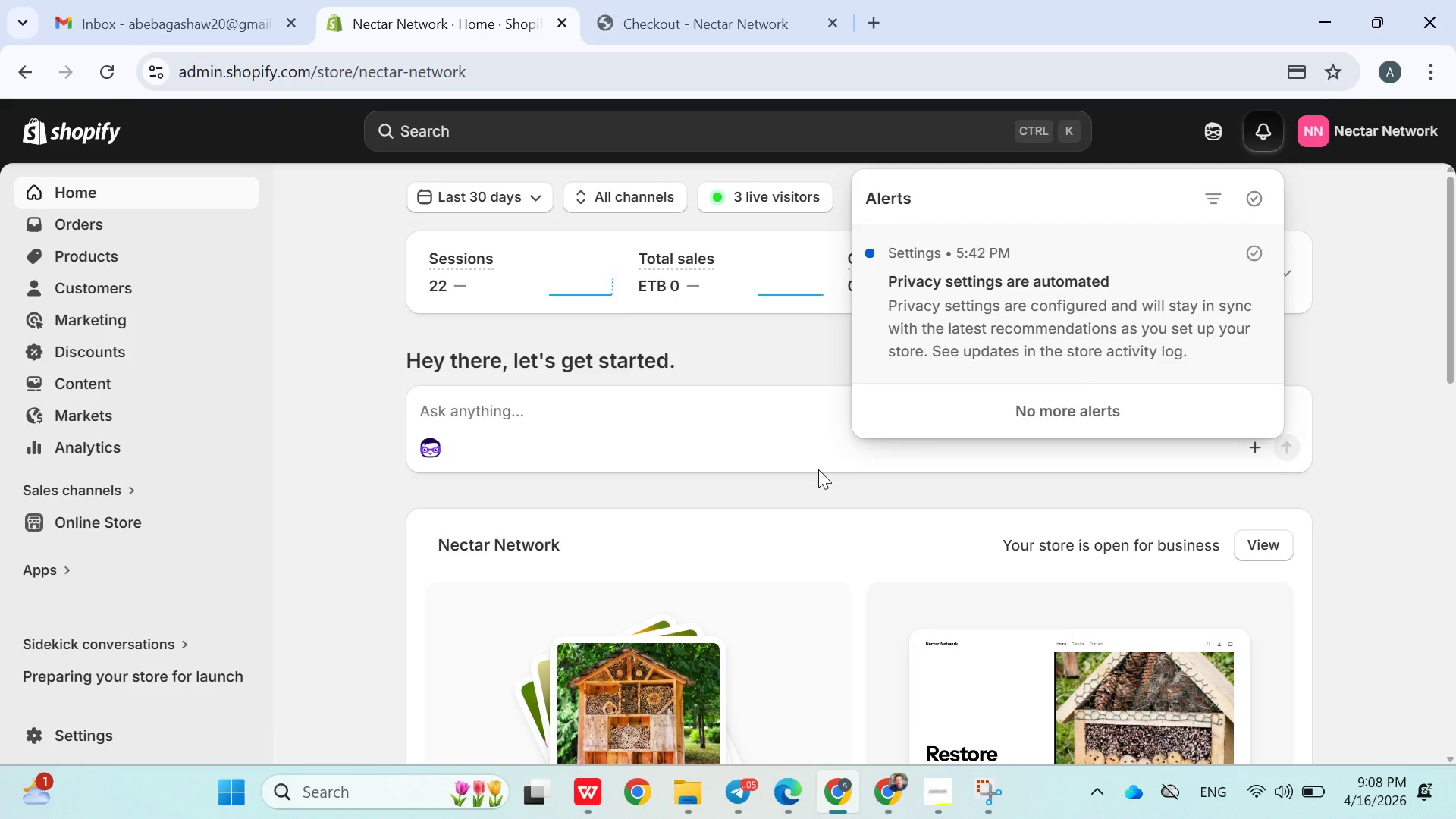 
scroll: coordinate [818, 469], scroll_direction: up, amount: 5.0
 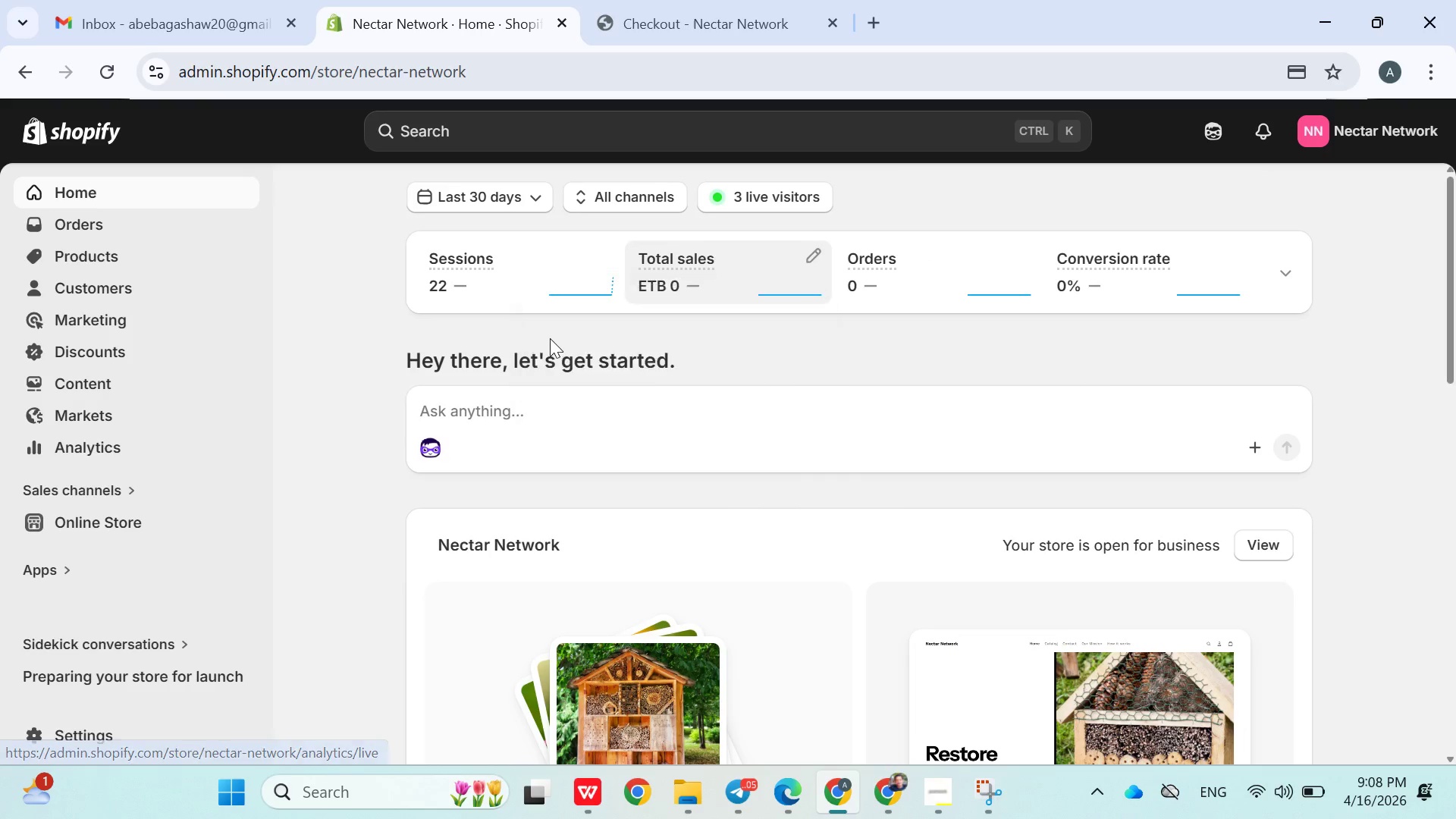 
wait(9.73)
 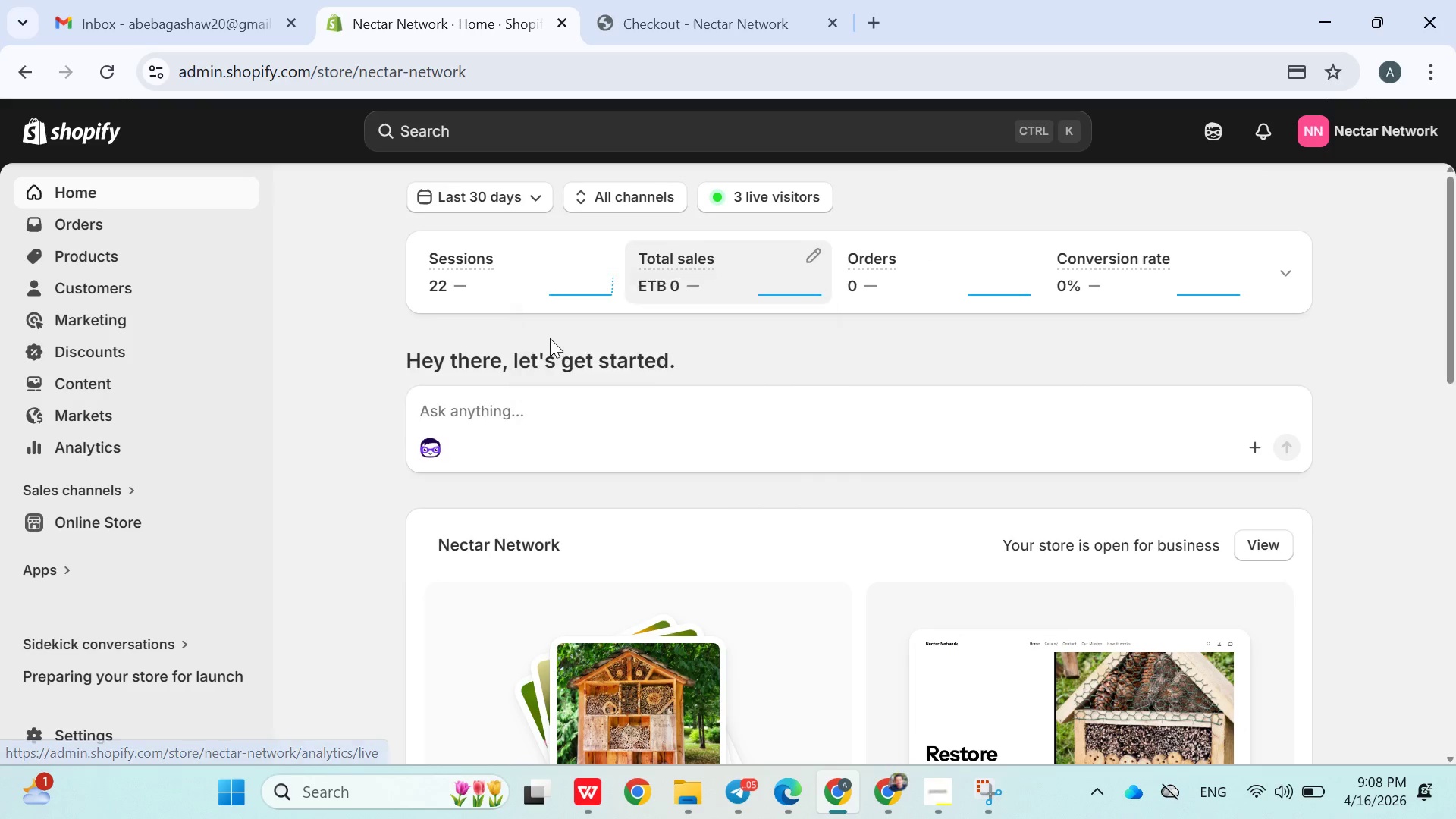 
scroll: coordinate [687, 459], scroll_direction: down, amount: 2.0
 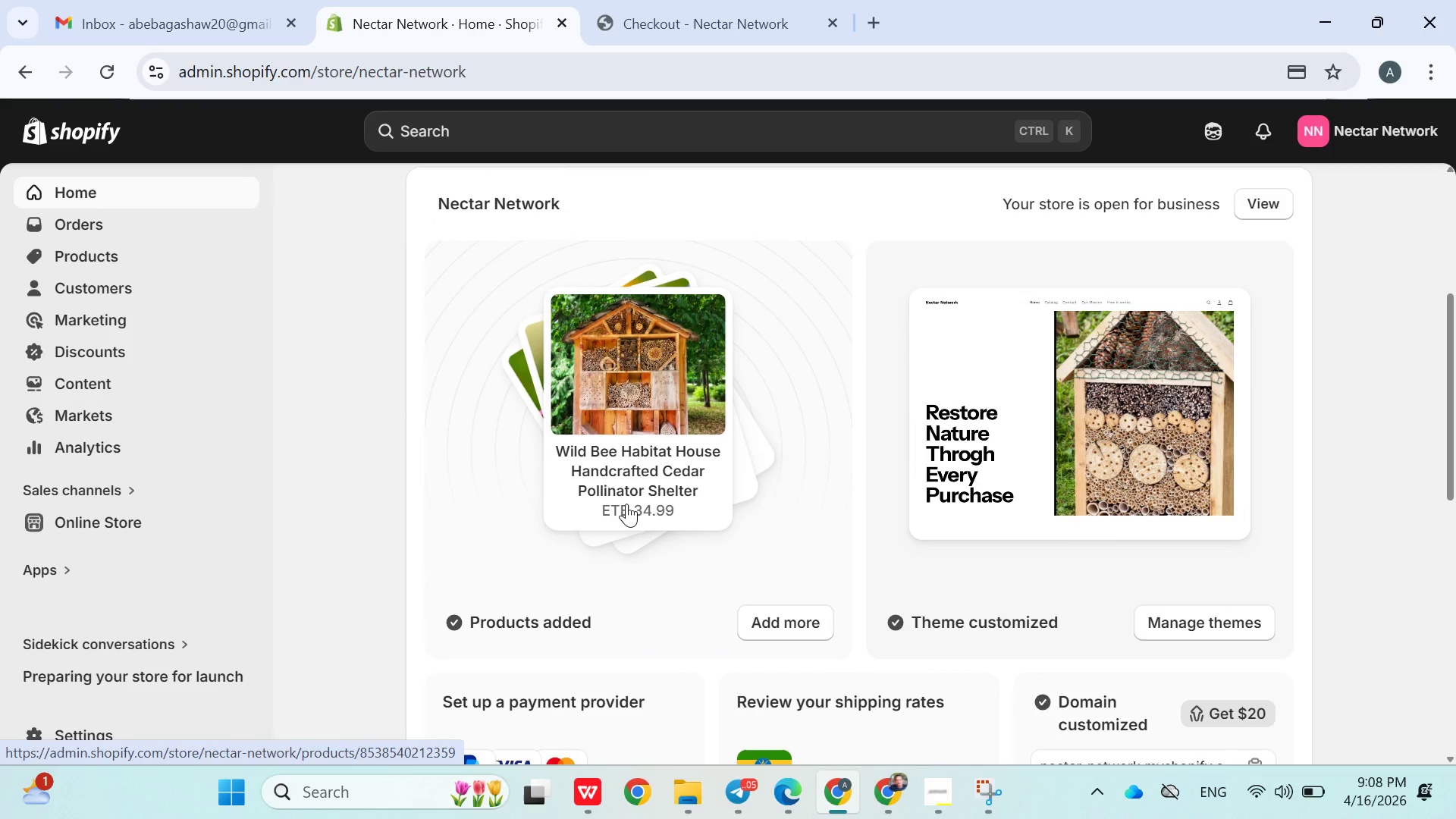 
scroll: coordinate [582, 544], scroll_direction: up, amount: 10.0
 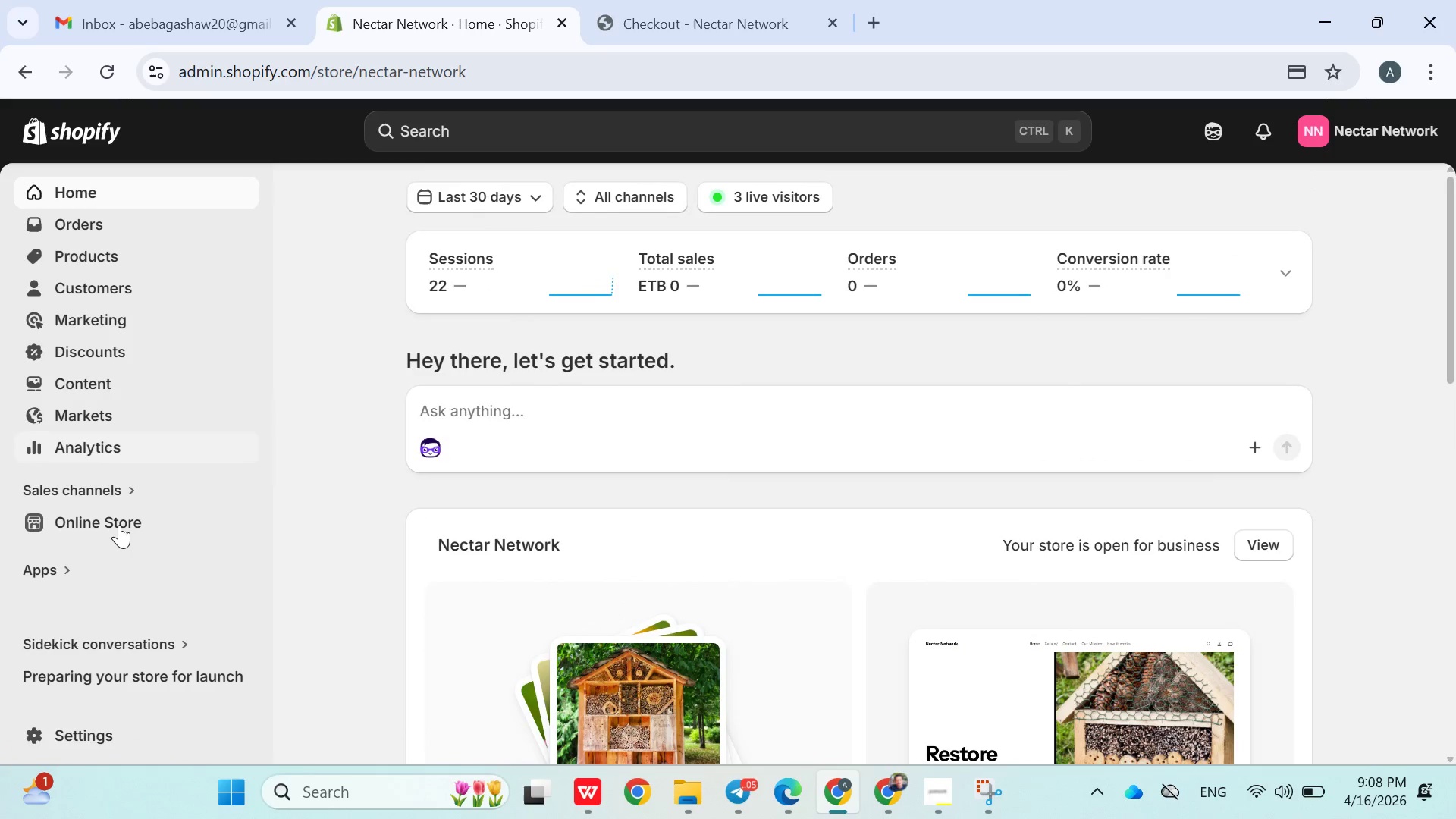 
left_click([119, 525])
 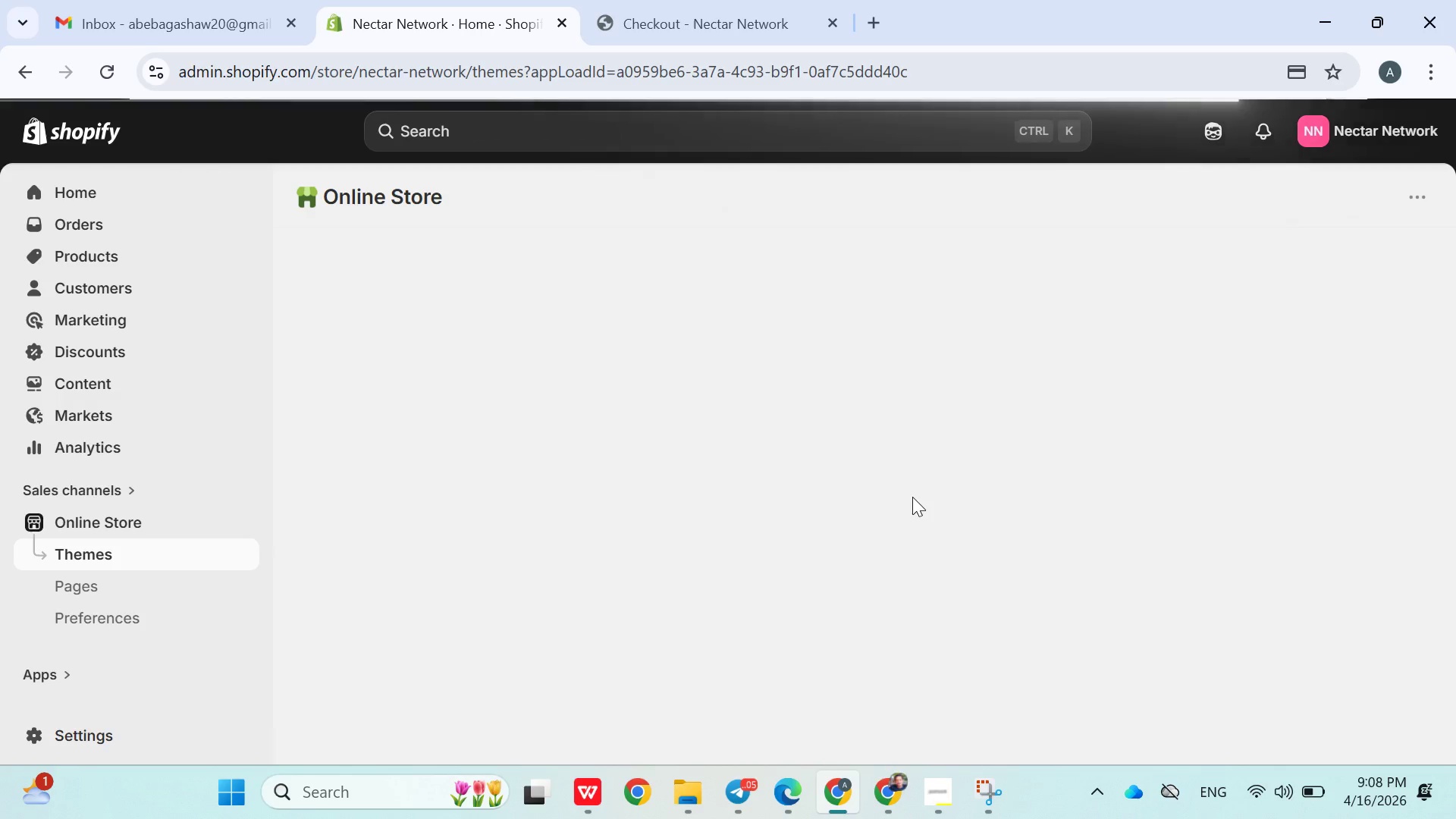 
wait(9.17)
 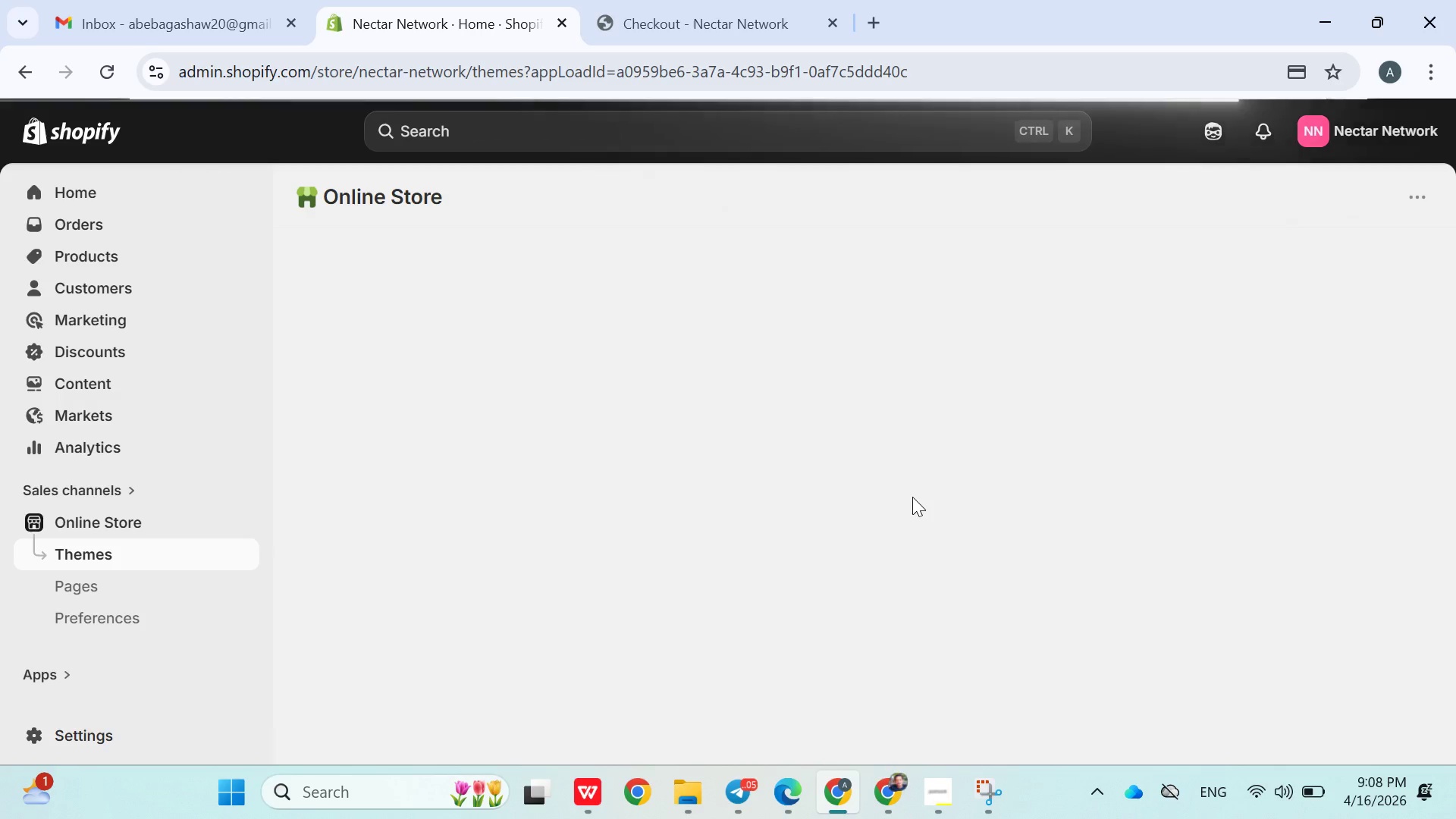 
left_click([1171, 275])
 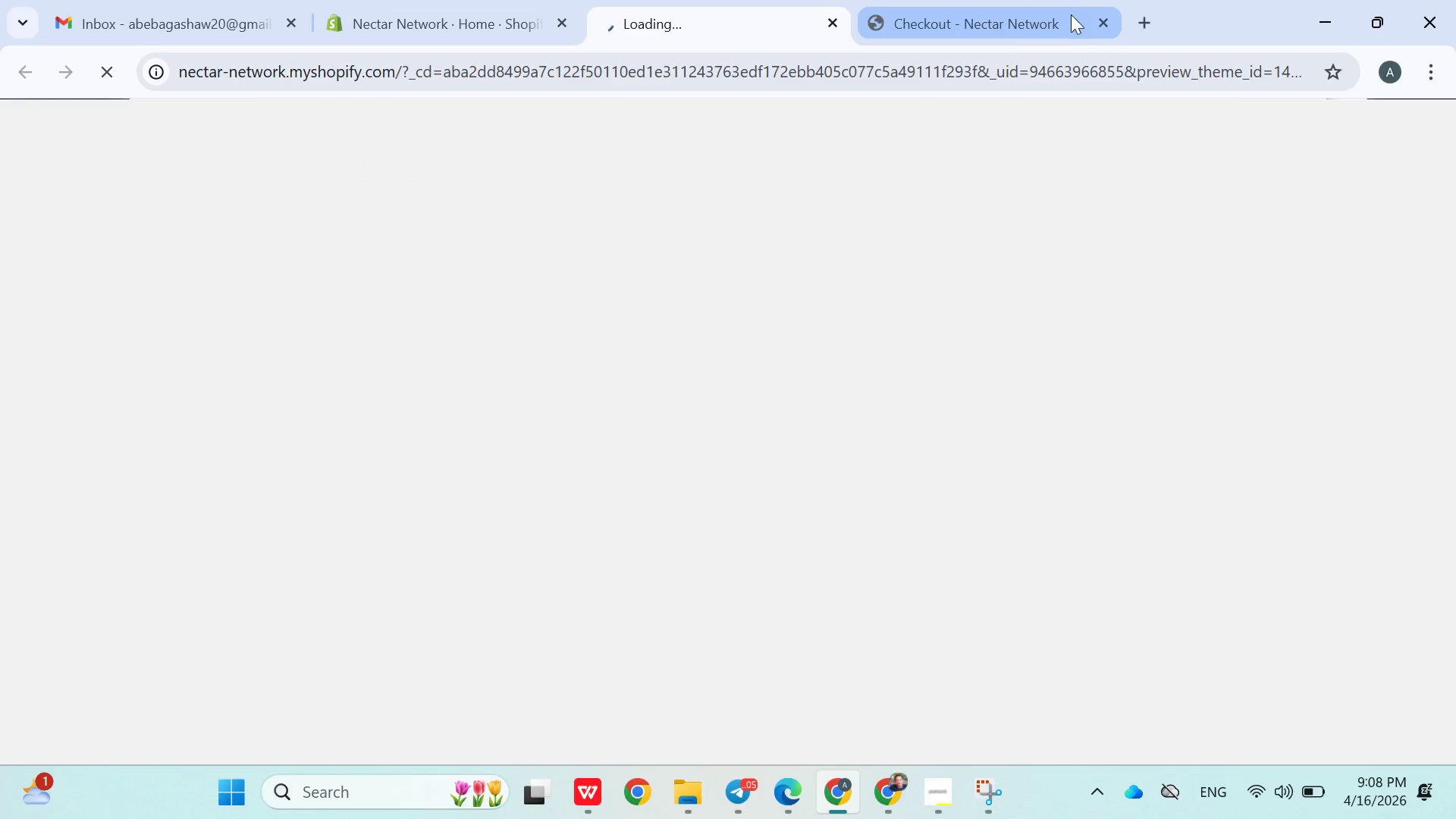 
left_click_drag(start_coordinate=[1102, 20], to_coordinate=[1109, 15])
 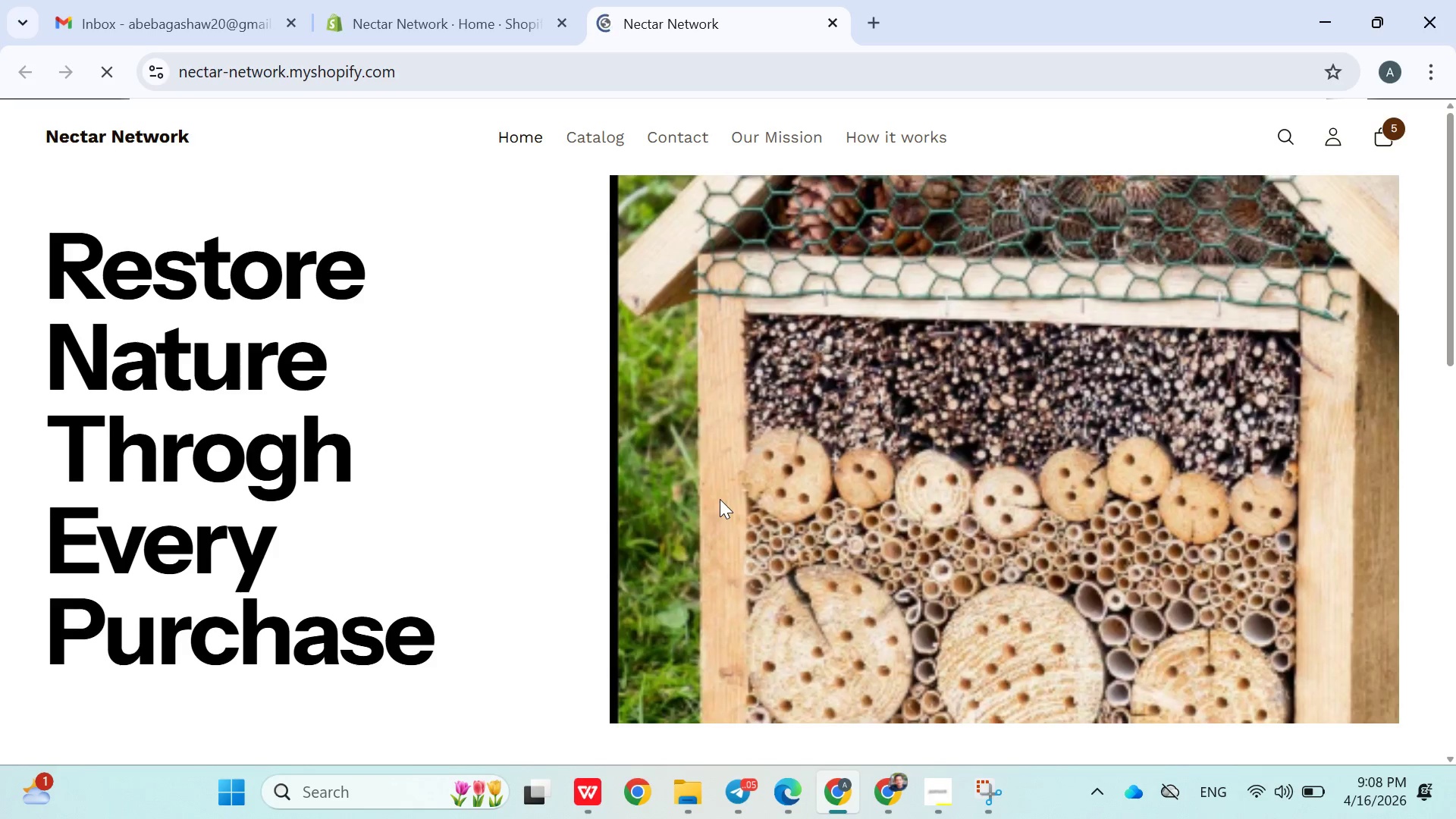 
scroll: coordinate [720, 505], scroll_direction: down, amount: 13.0
 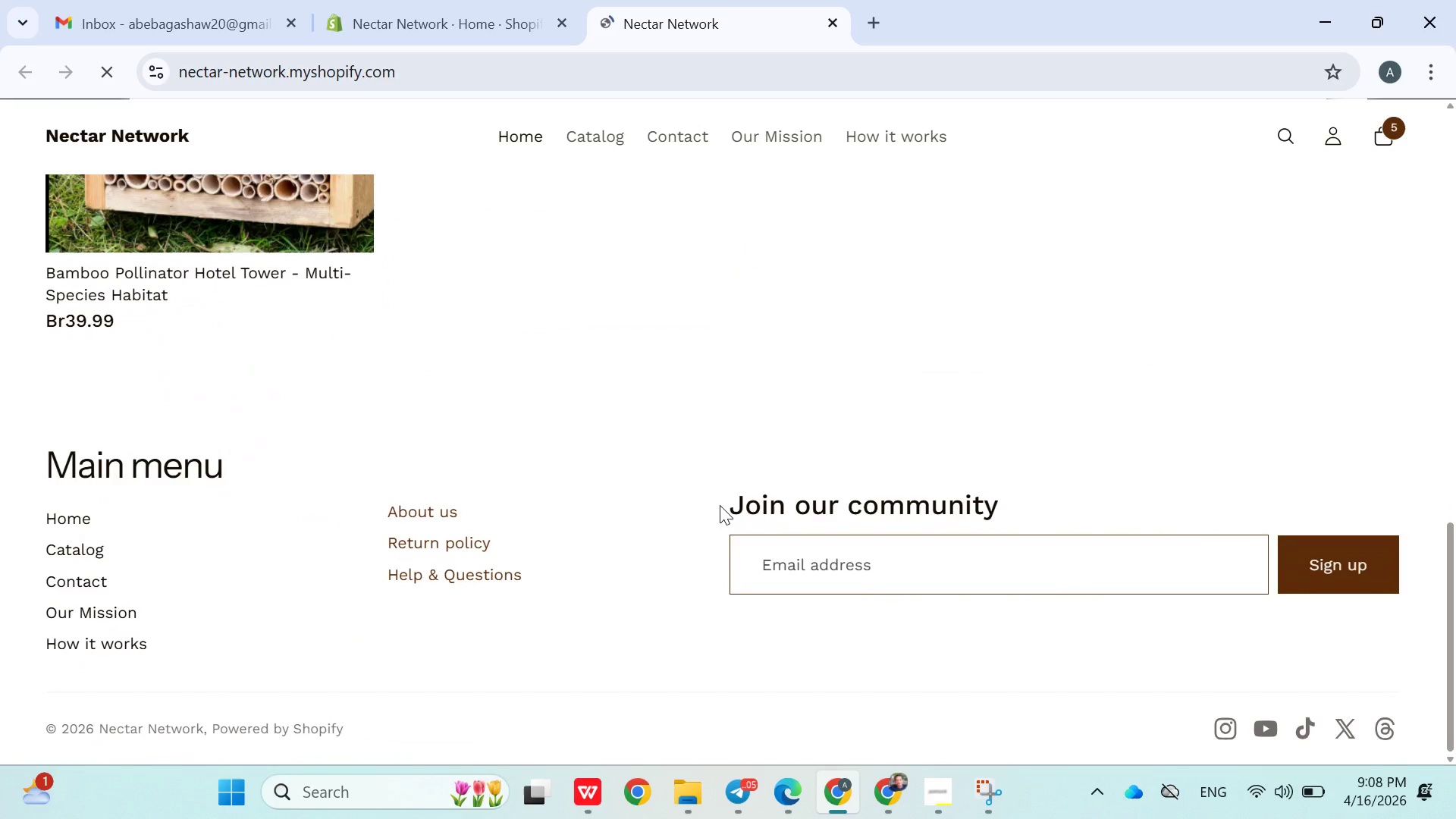 
scroll: coordinate [721, 505], scroll_direction: up, amount: 9.0
 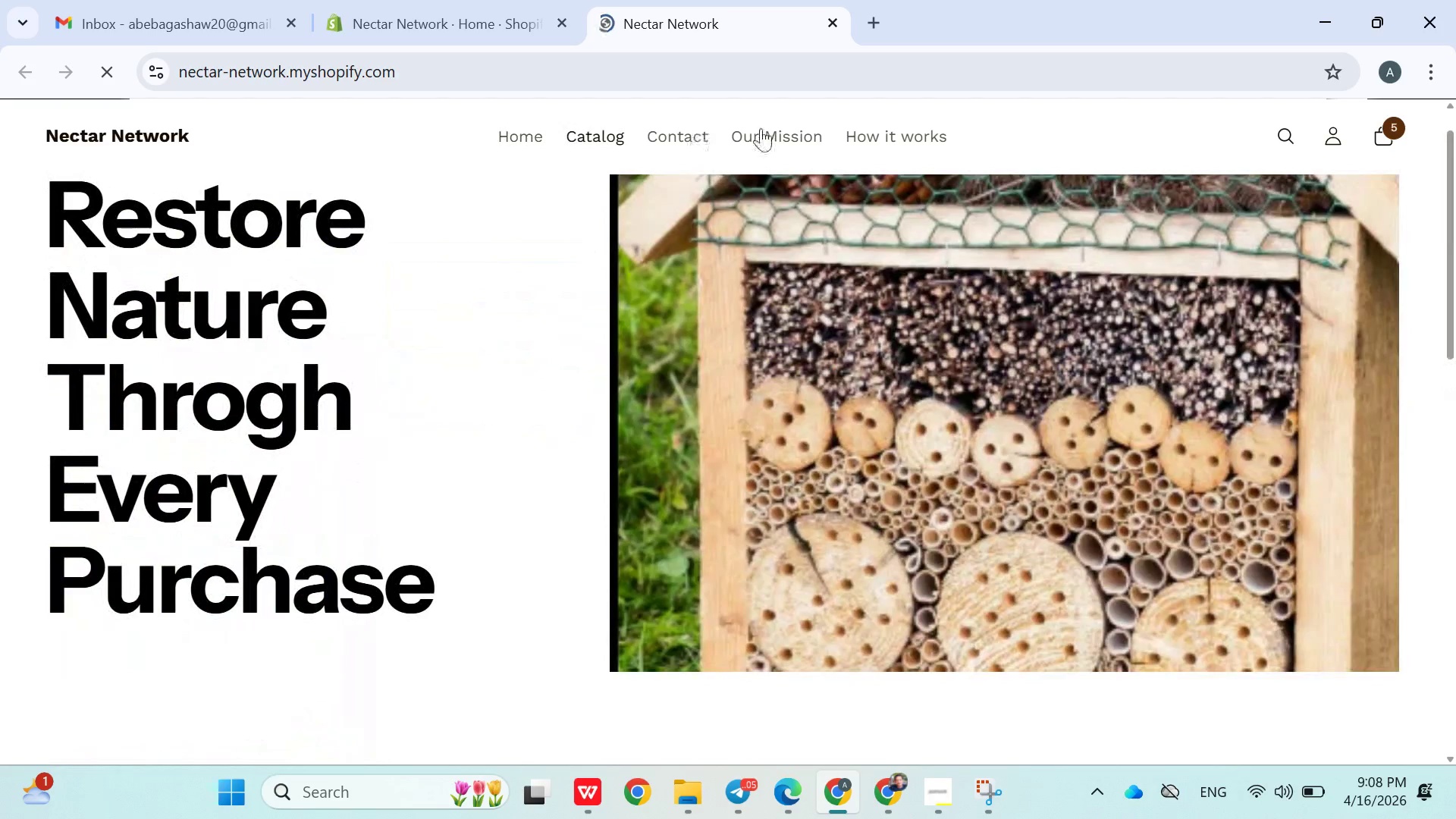 
left_click([761, 128])
 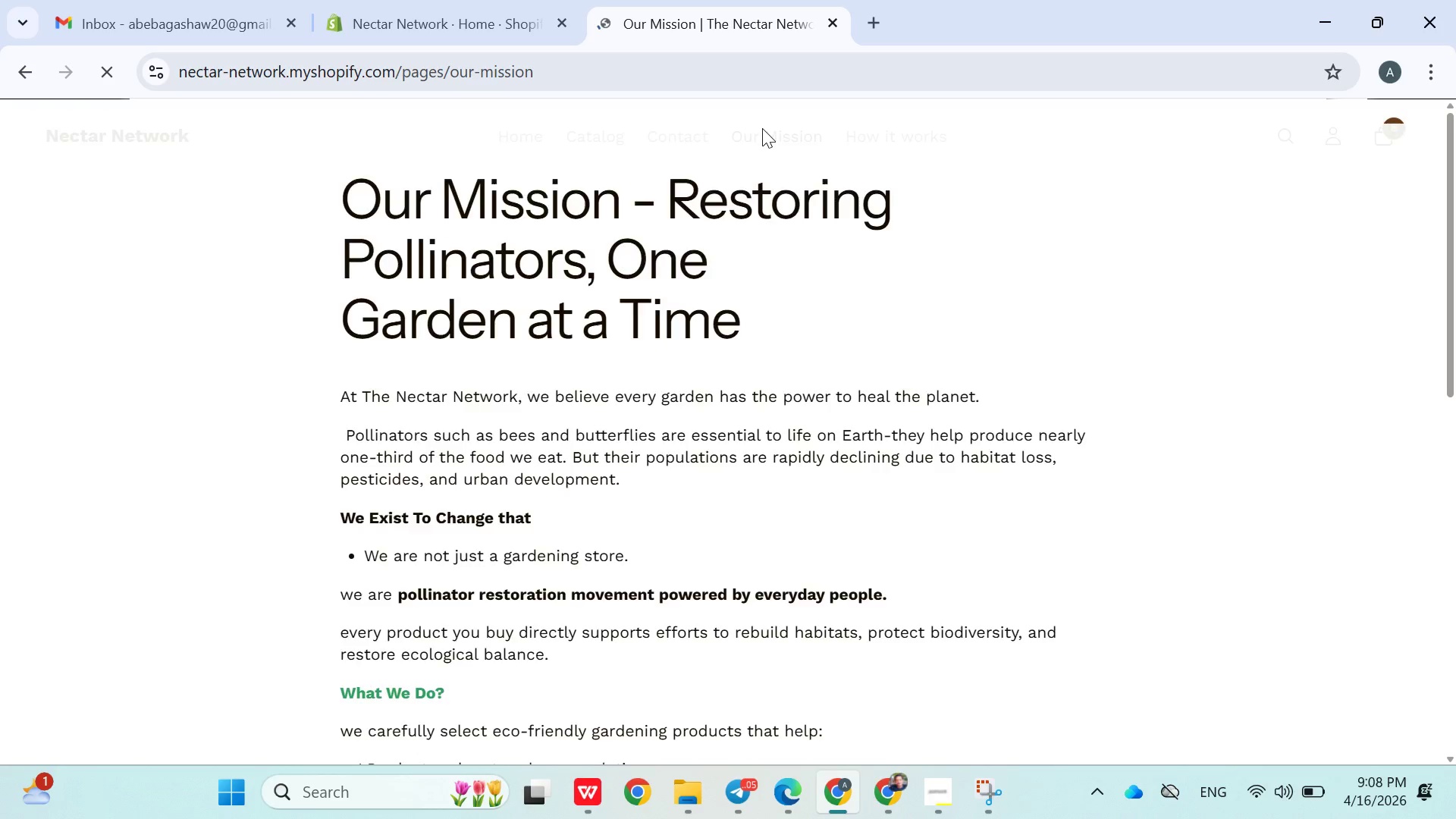 
scroll: coordinate [753, 281], scroll_direction: down, amount: 4.0
 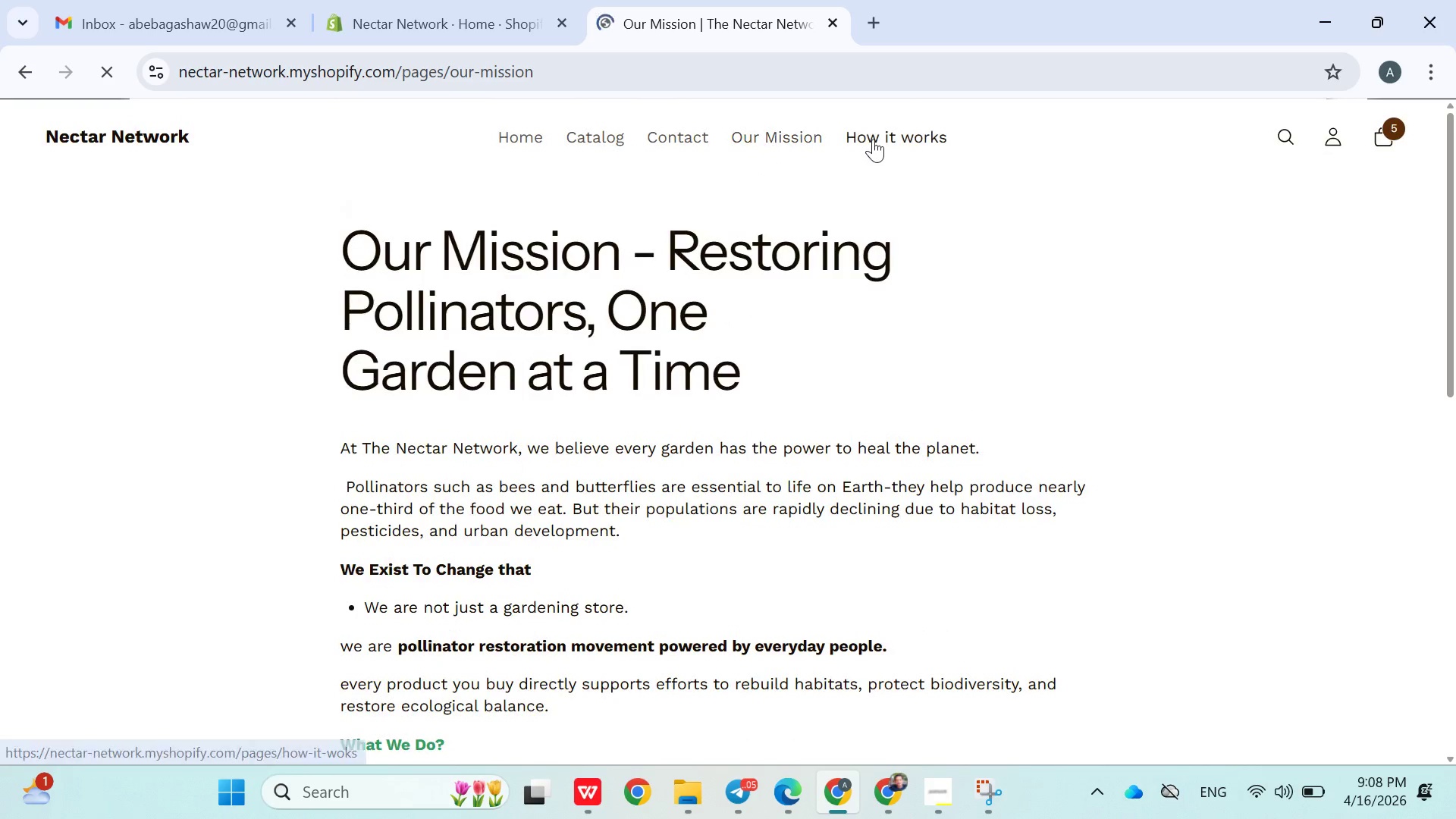 
left_click([873, 139])
 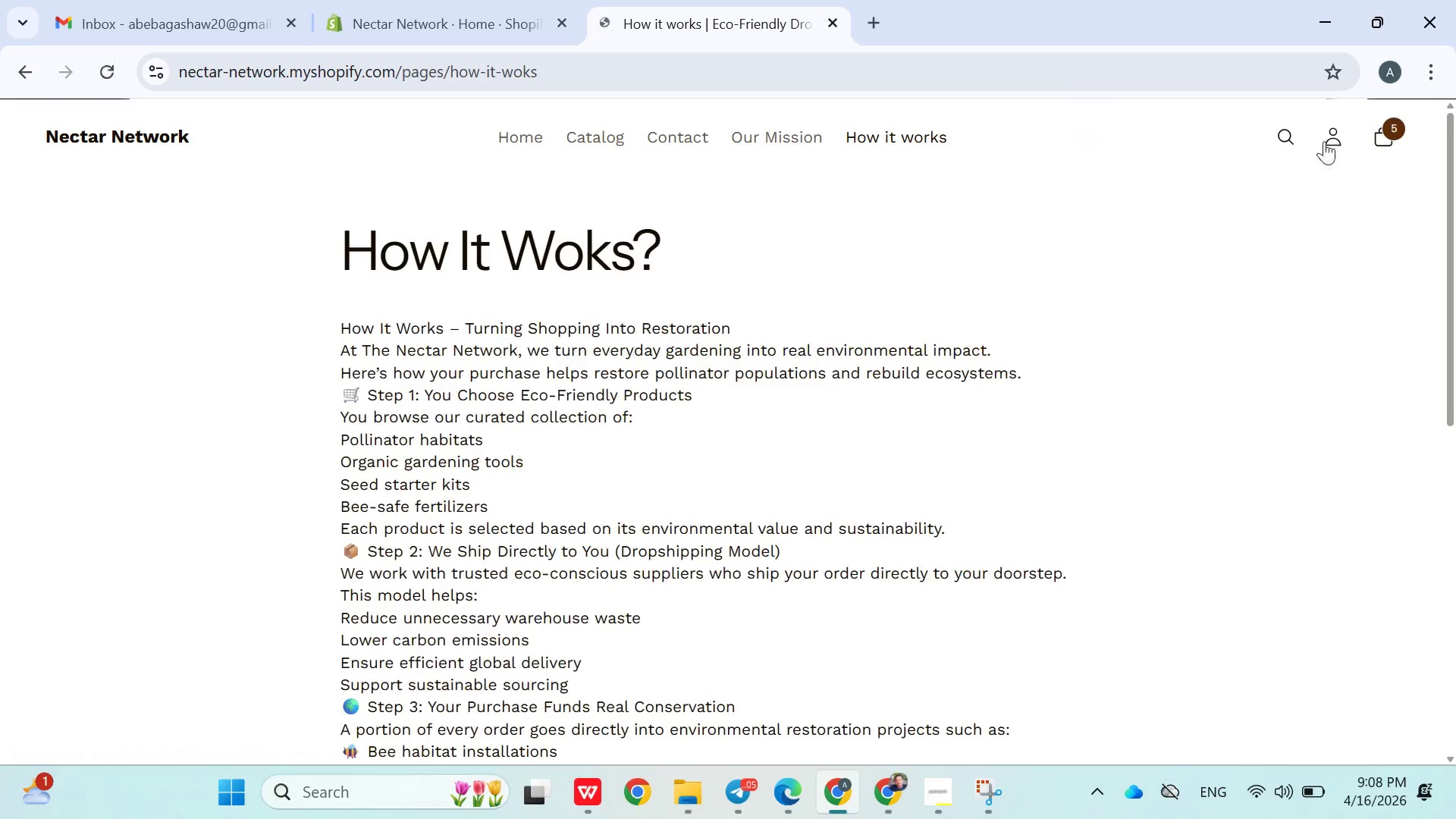 
left_click([1376, 132])
 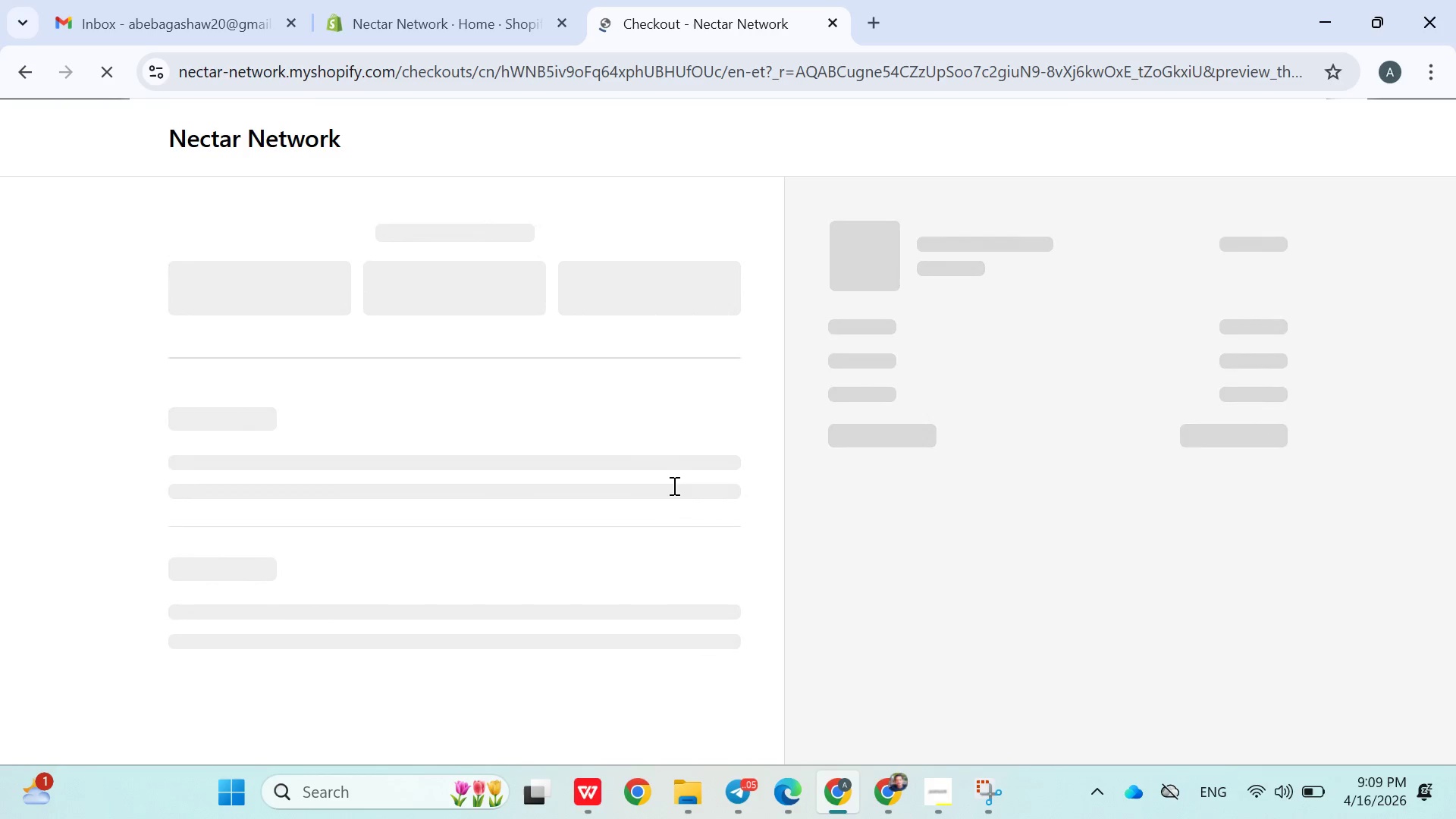 
wait(7.12)
 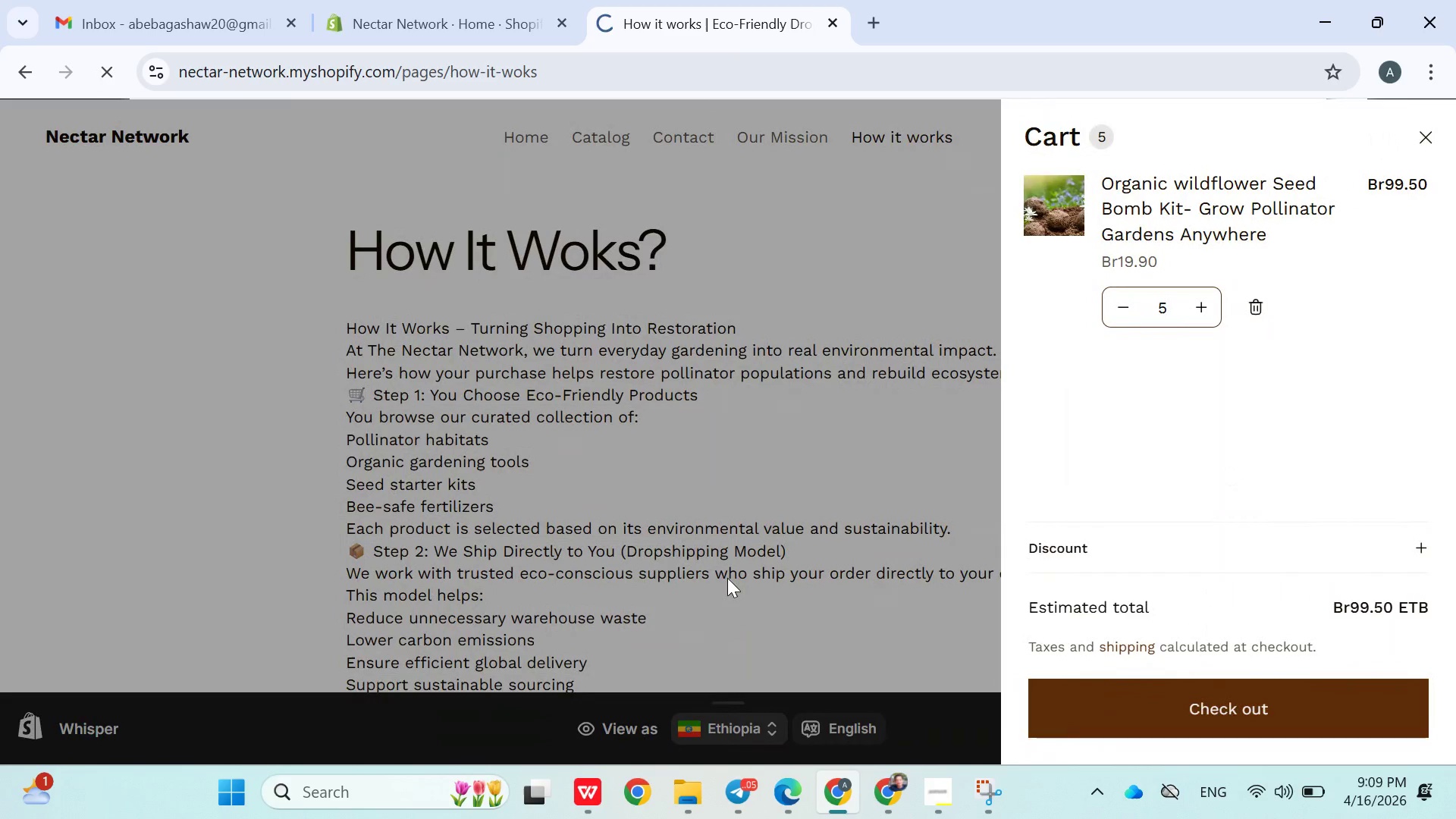 
scroll: coordinate [494, 522], scroll_direction: down, amount: 1.0
 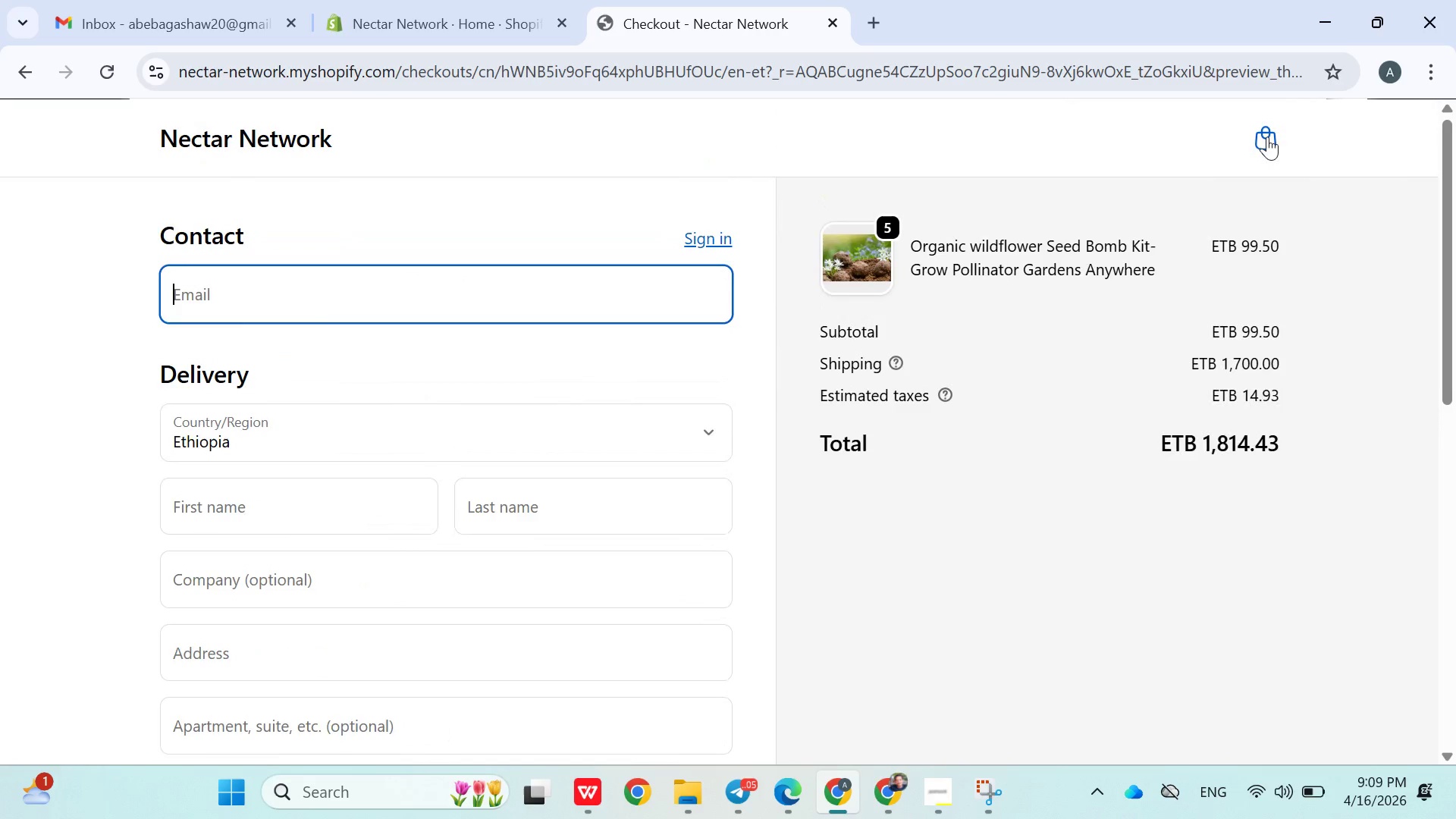 
left_click([1267, 136])
 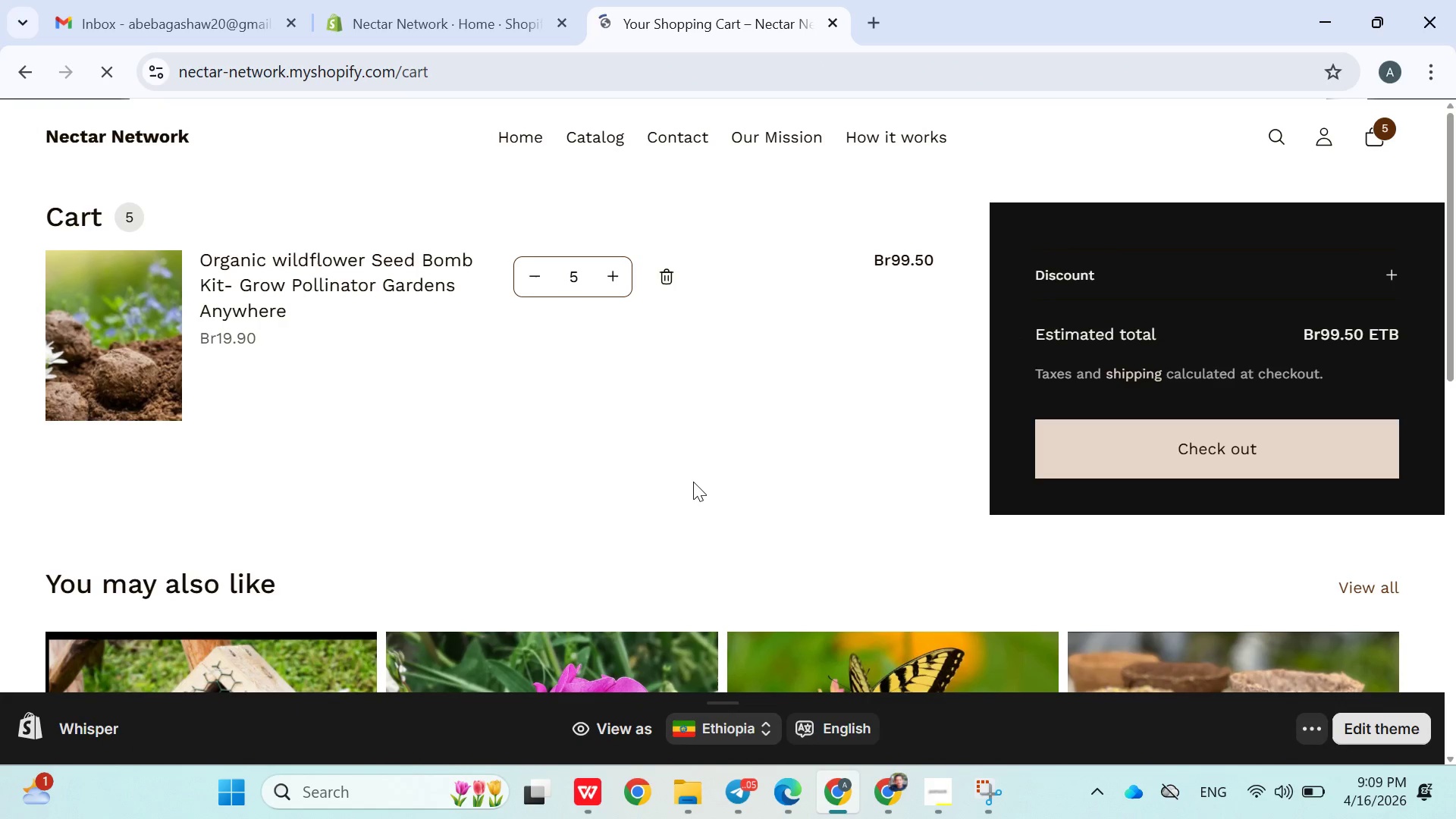 
scroll: coordinate [698, 491], scroll_direction: down, amount: 7.0
 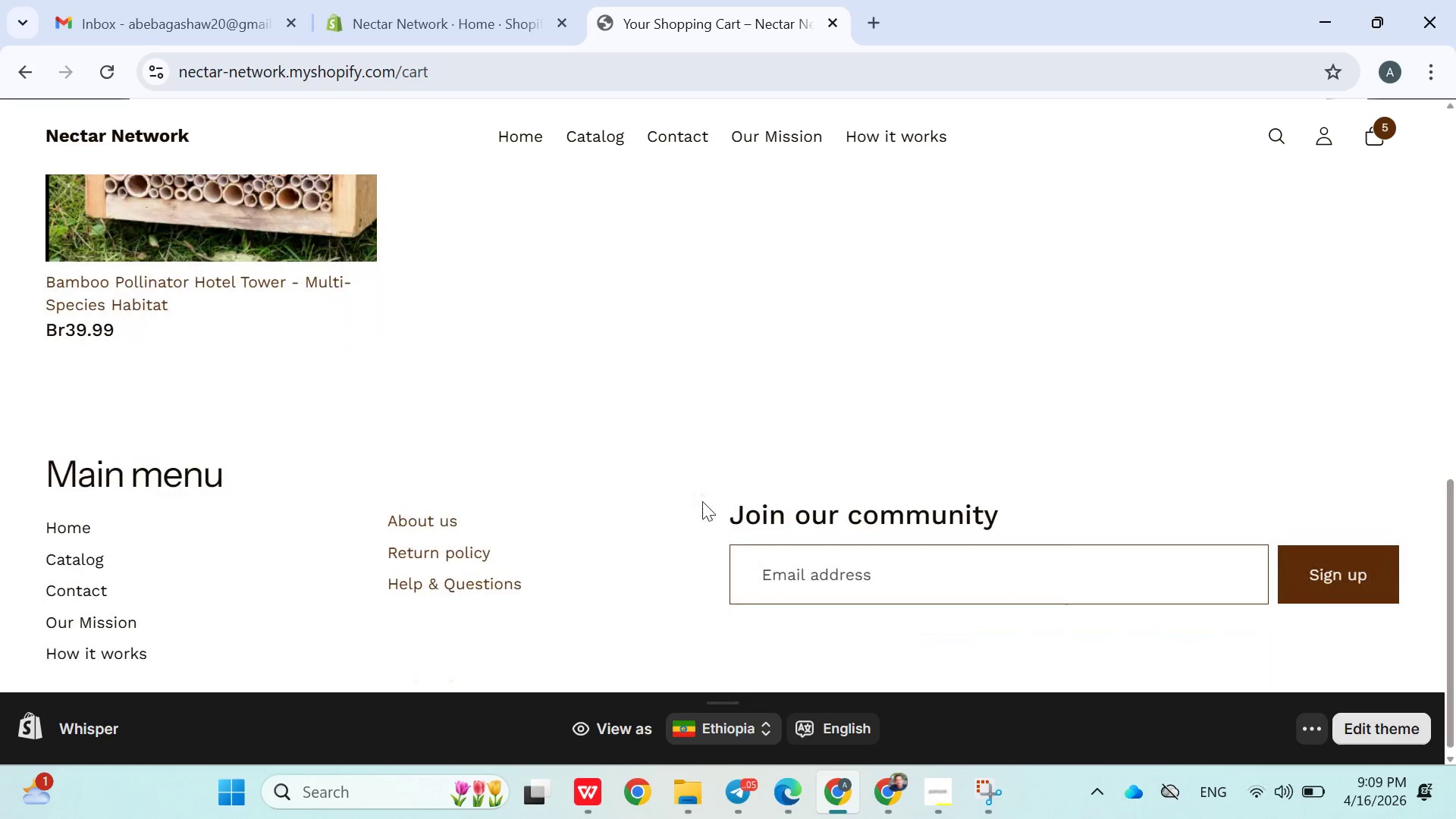 
scroll: coordinate [714, 508], scroll_direction: up, amount: 9.0
 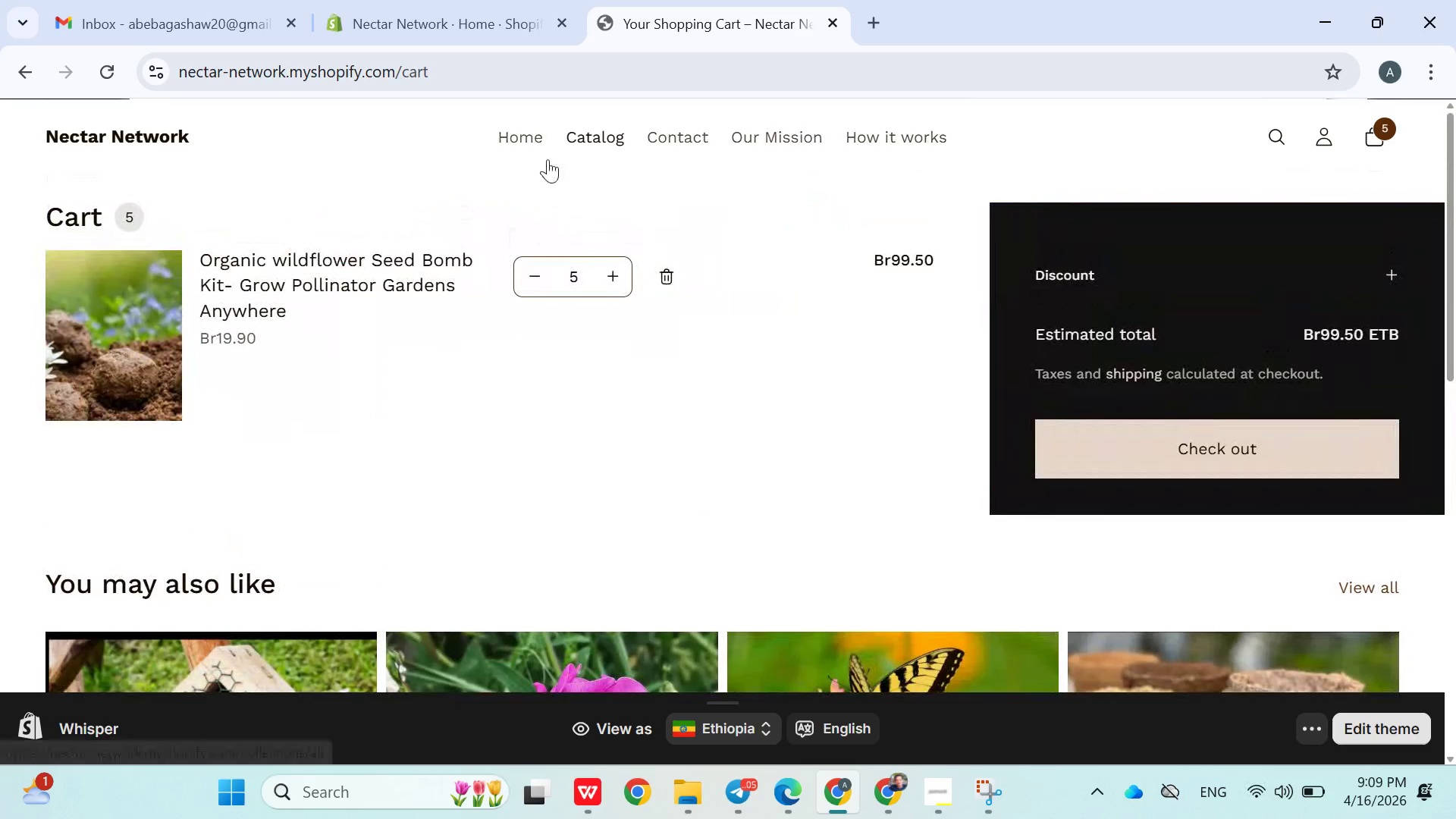 
left_click([548, 159])
 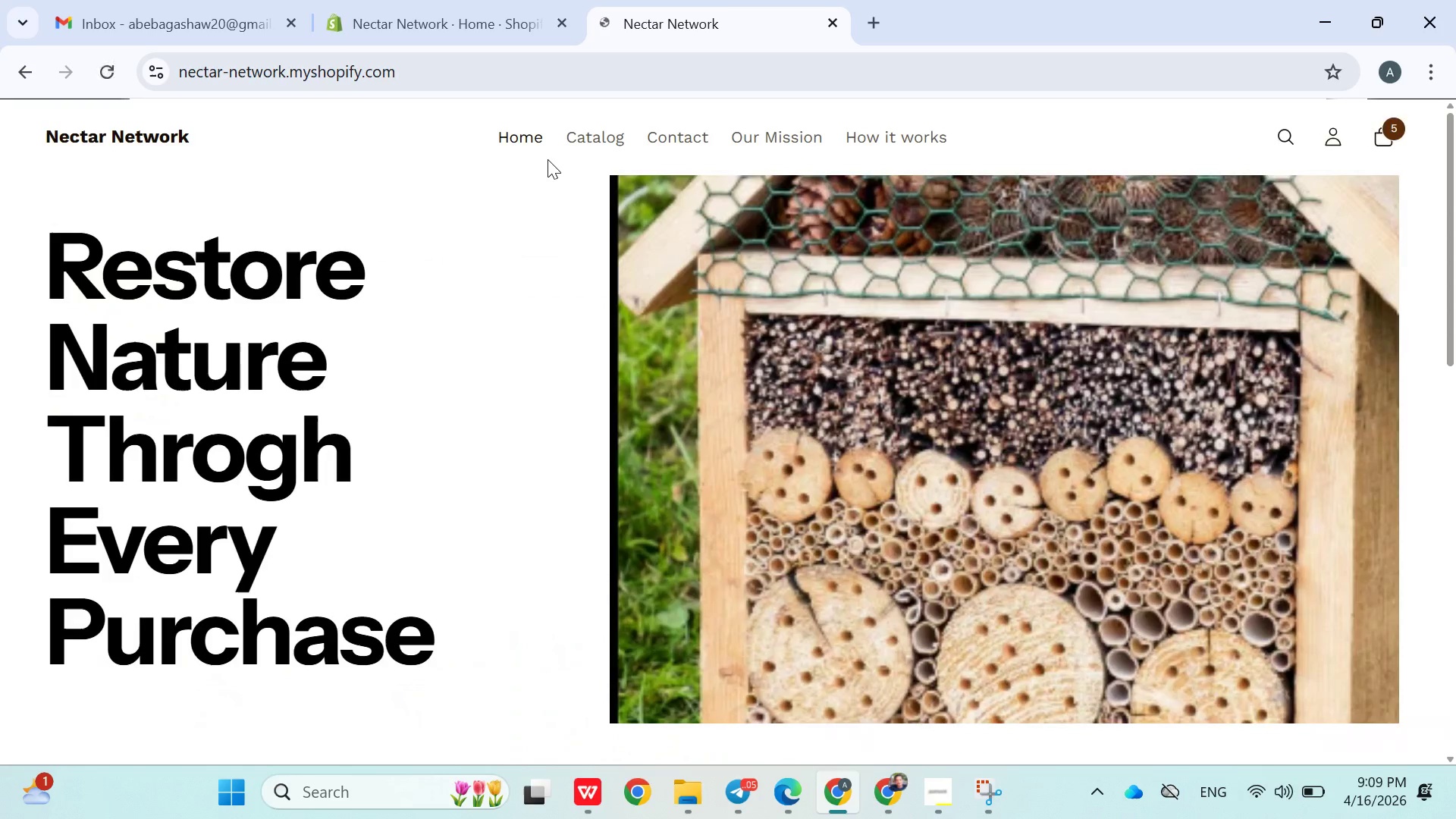 
scroll: coordinate [785, 393], scroll_direction: down, amount: 8.0
 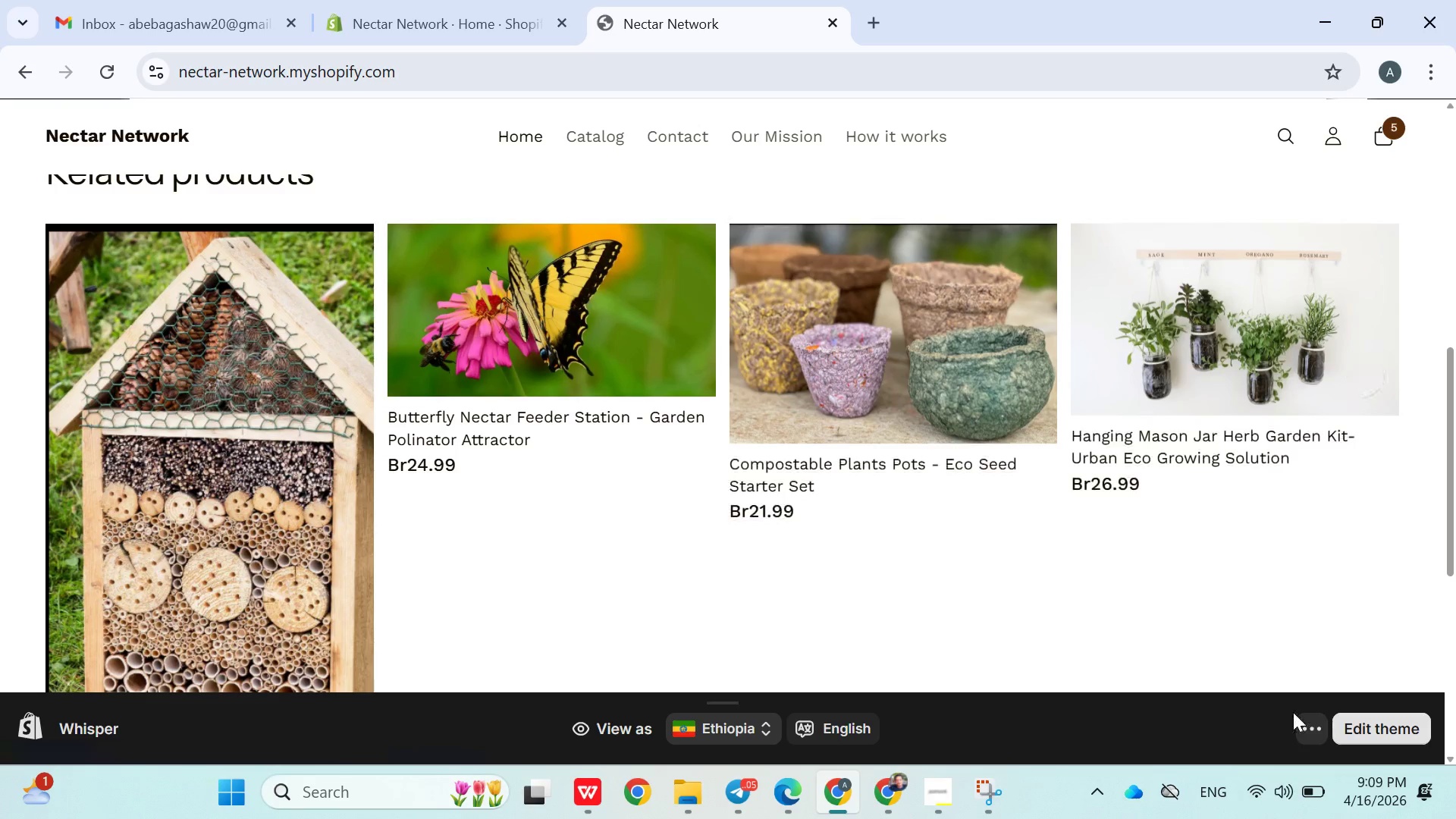 
left_click([1307, 717])
 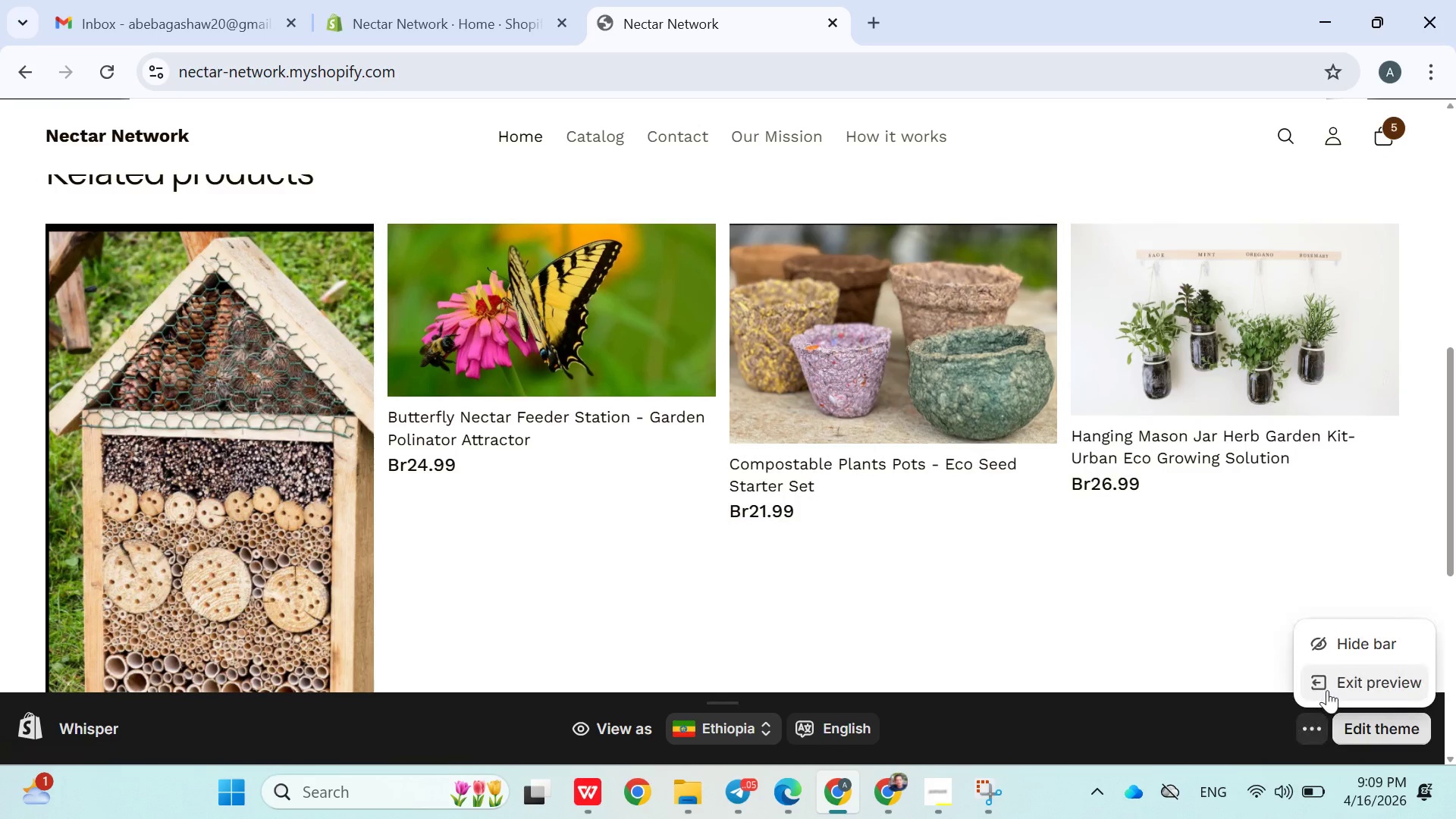 
left_click([1327, 690])
 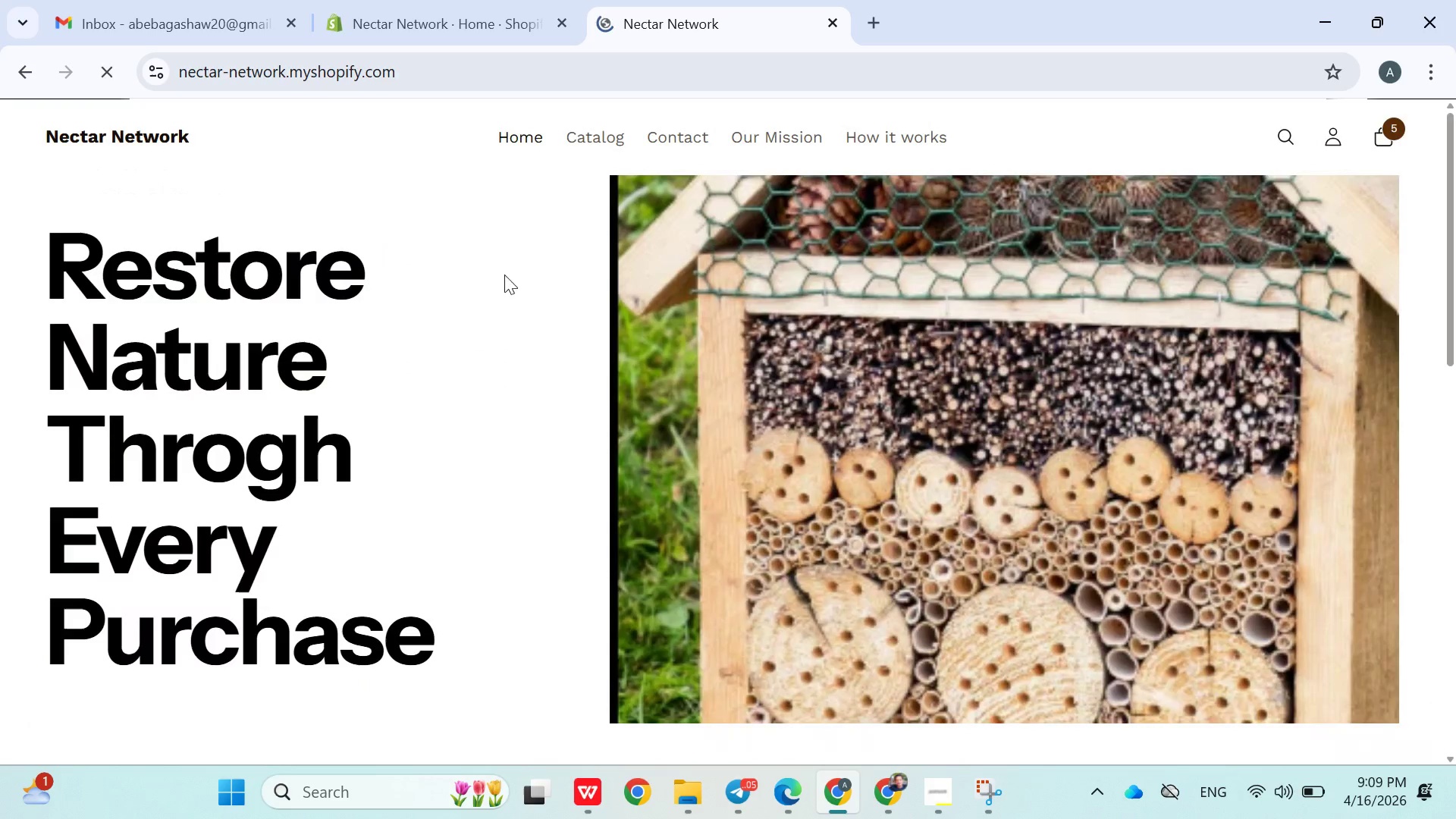 
left_click([430, 70])
 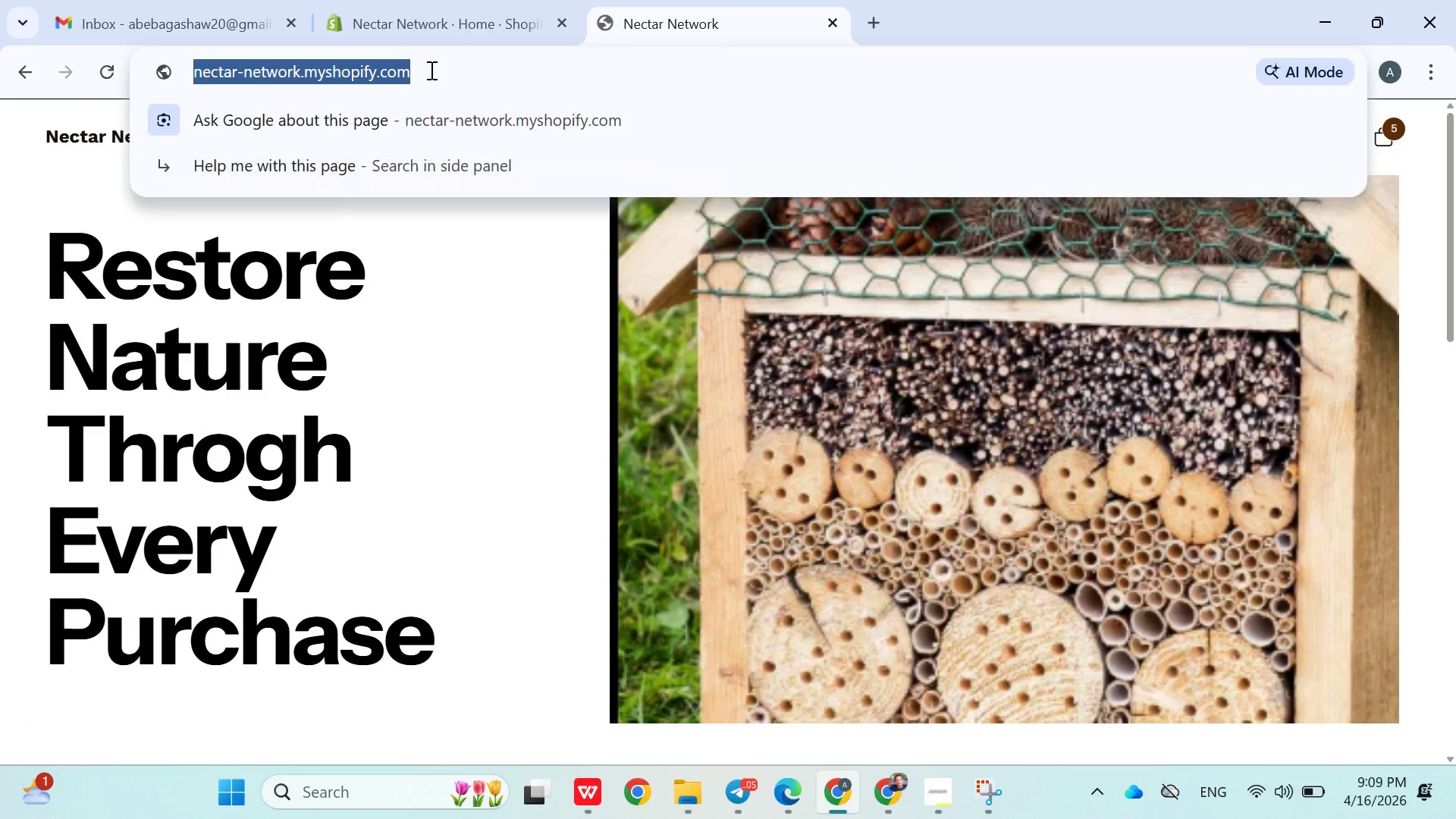 
key(Control+C)
 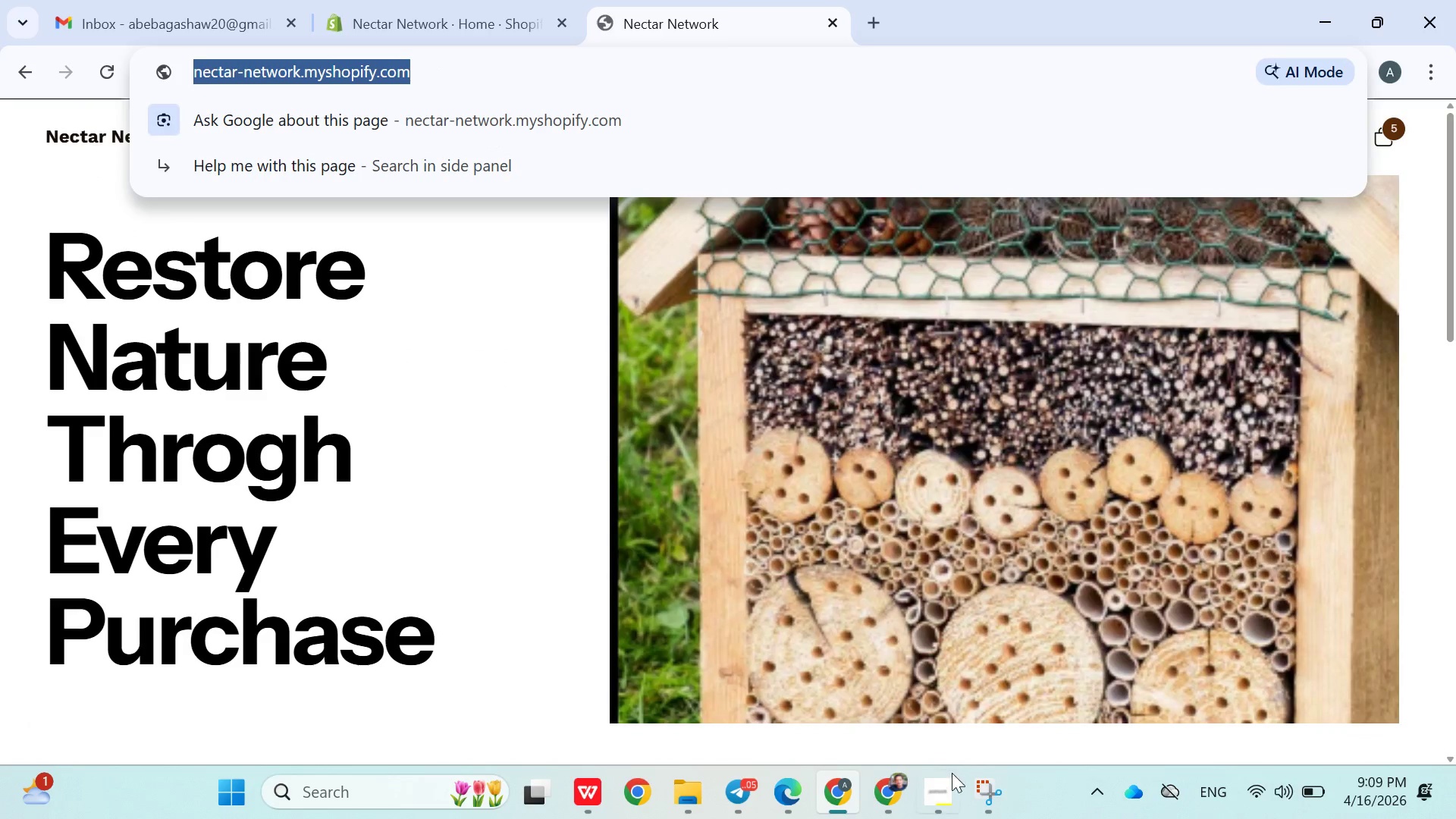 
left_click([950, 789])